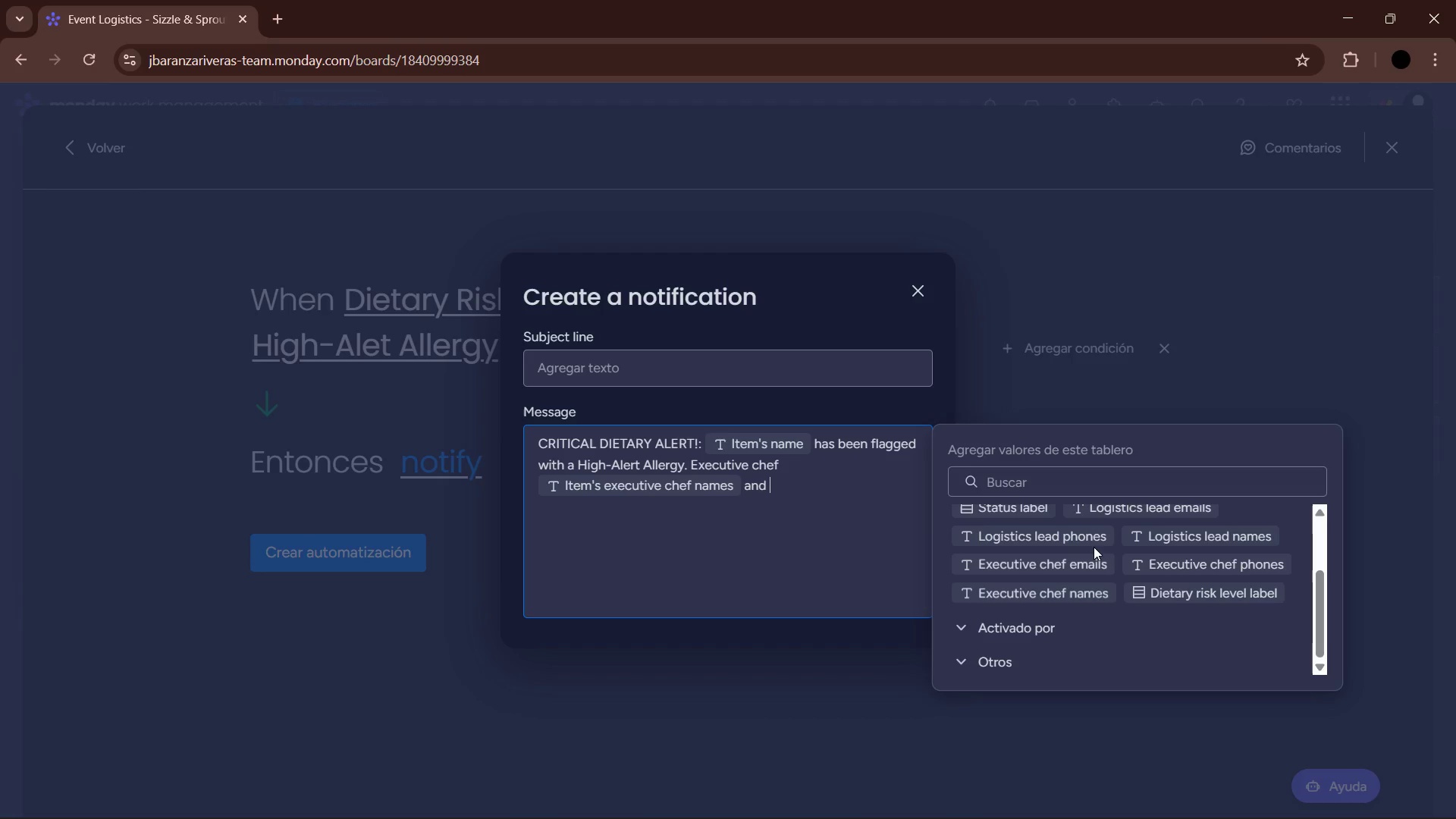 
scroll: coordinate [1103, 548], scroll_direction: up, amount: 1.0
 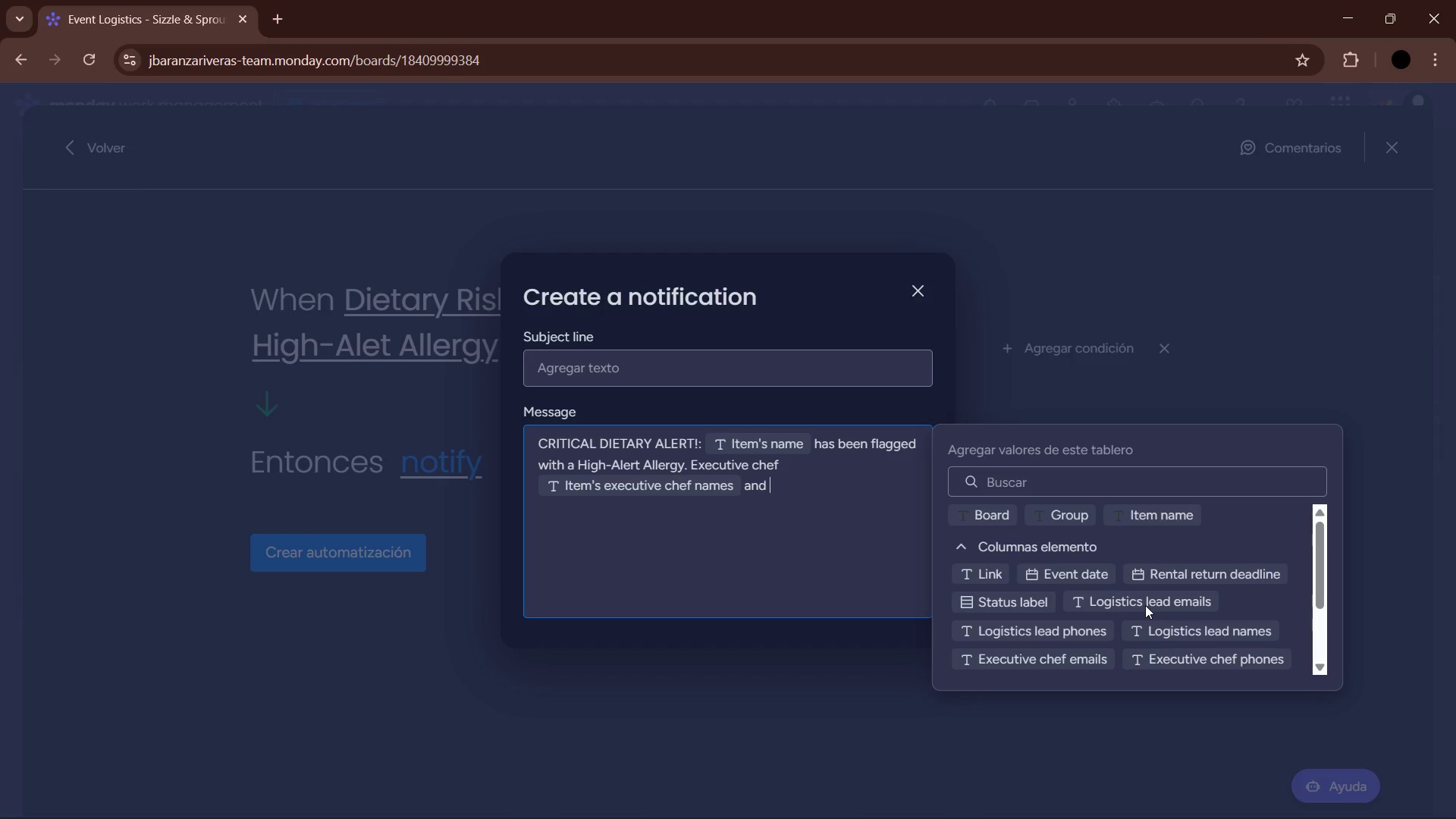 
left_click([1219, 628])
 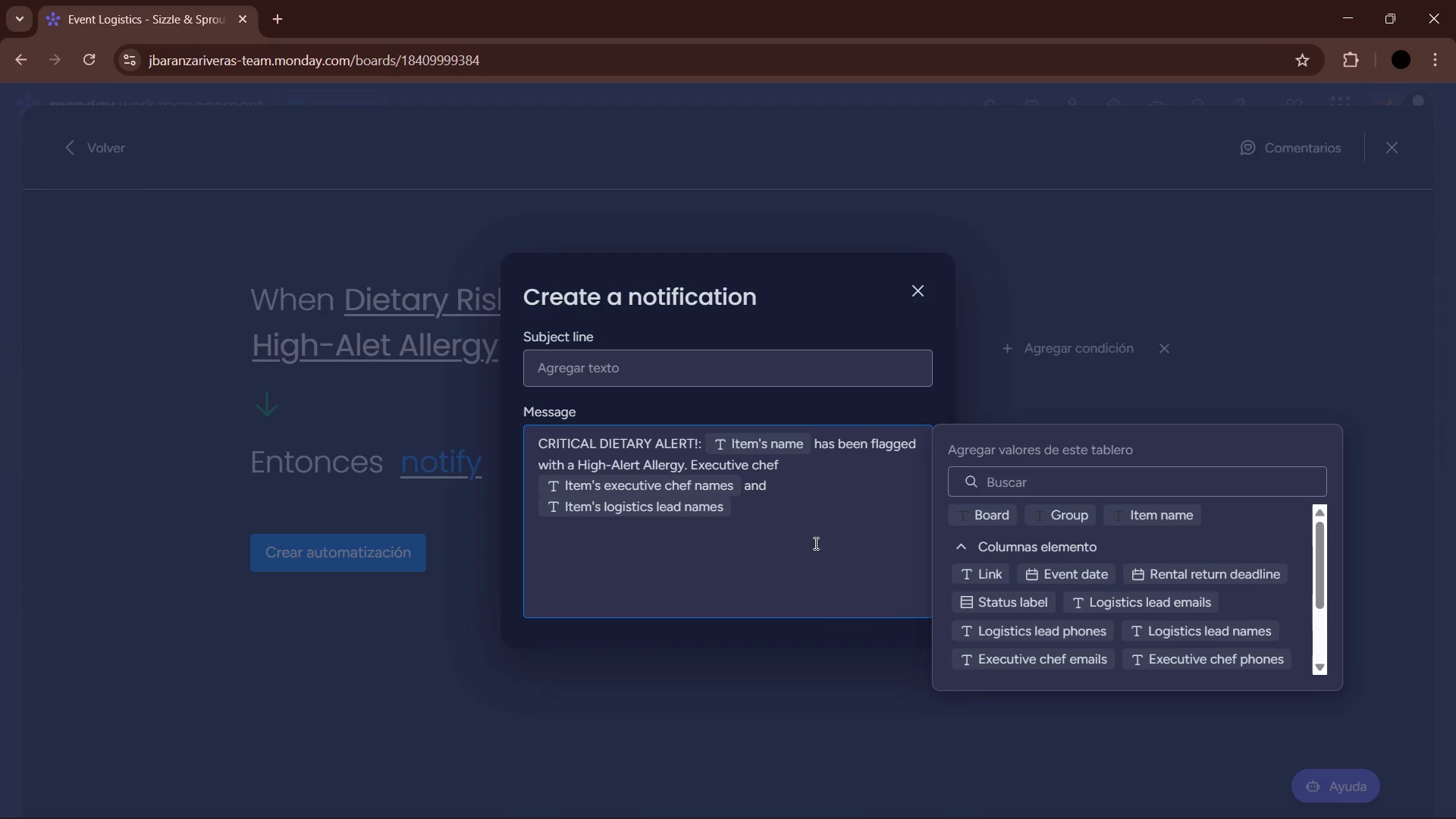 
left_click([803, 523])
 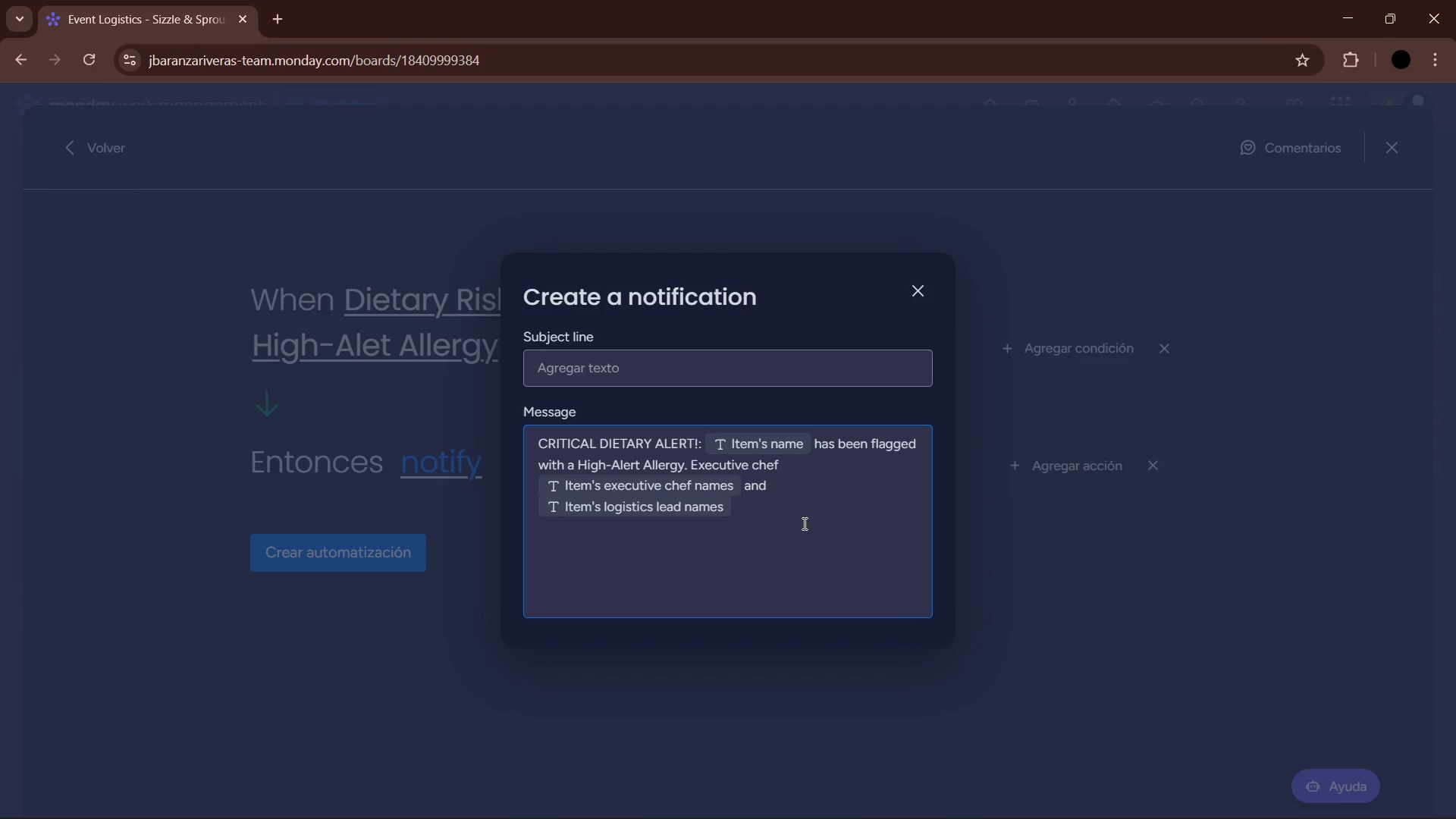 
type( must review the menu and ind)
 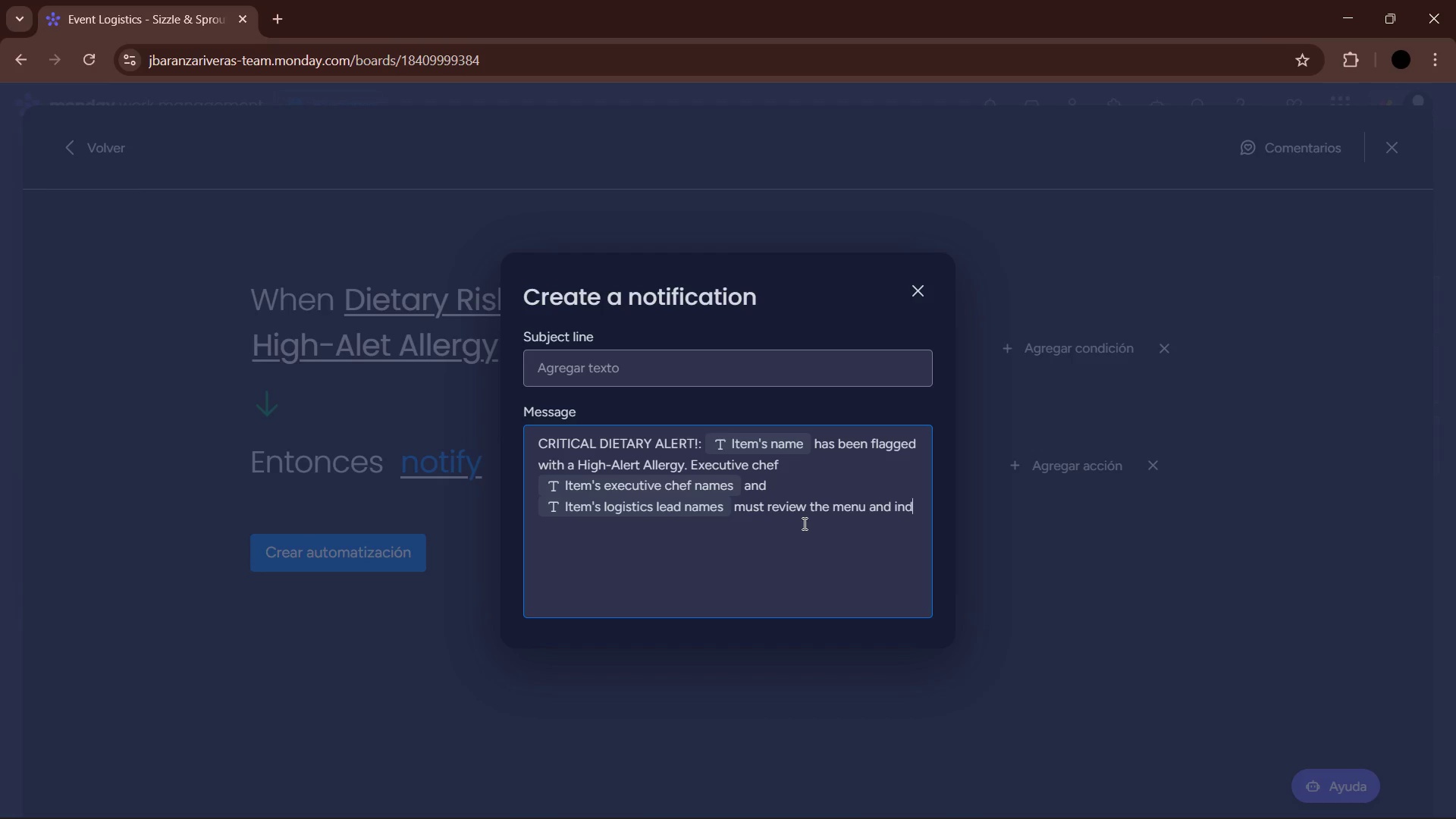 
key(Backspace)
type(gredient sourcing inmediately.)
 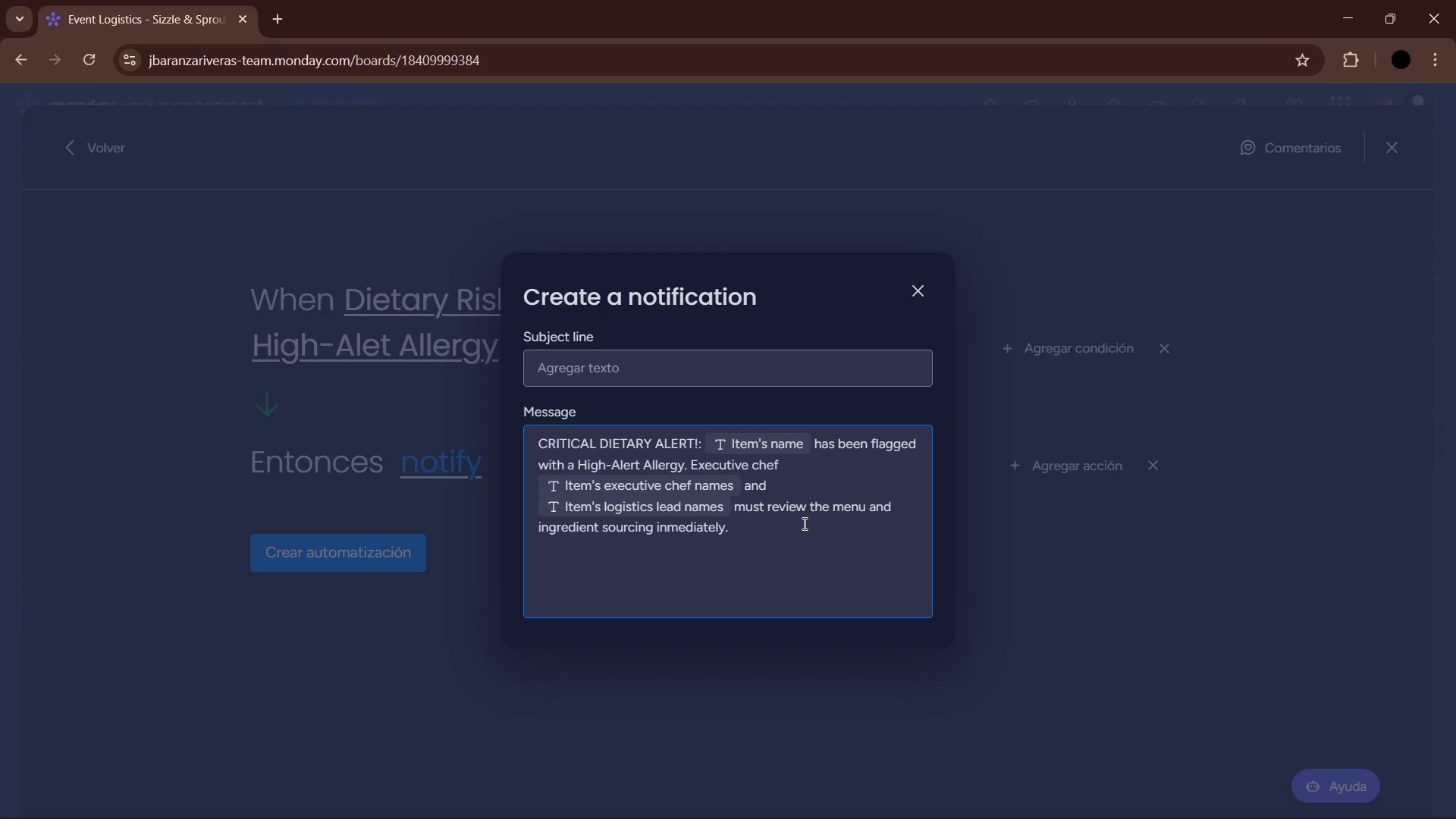 
key(Enter)
 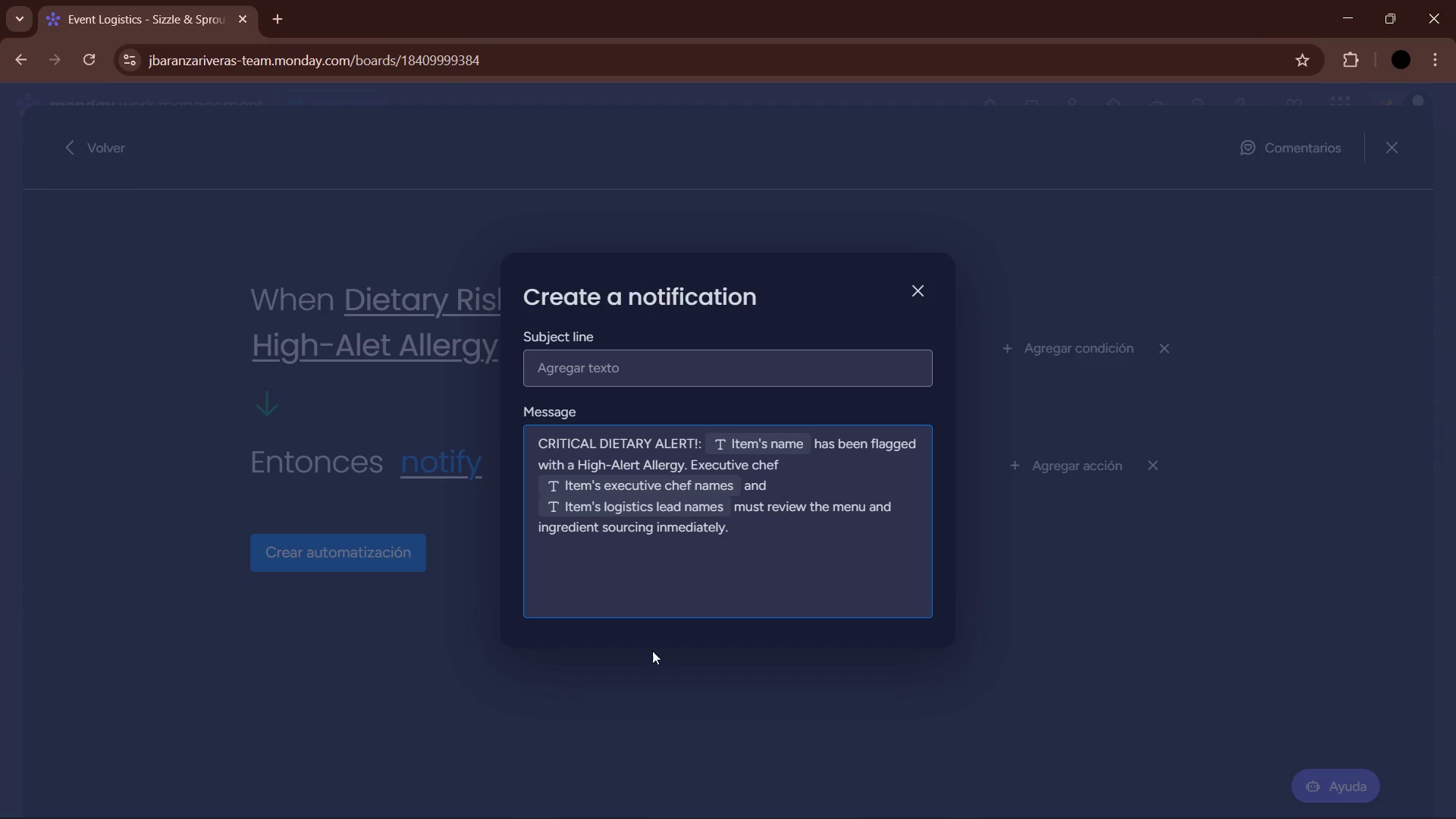 
left_click([515, 682])
 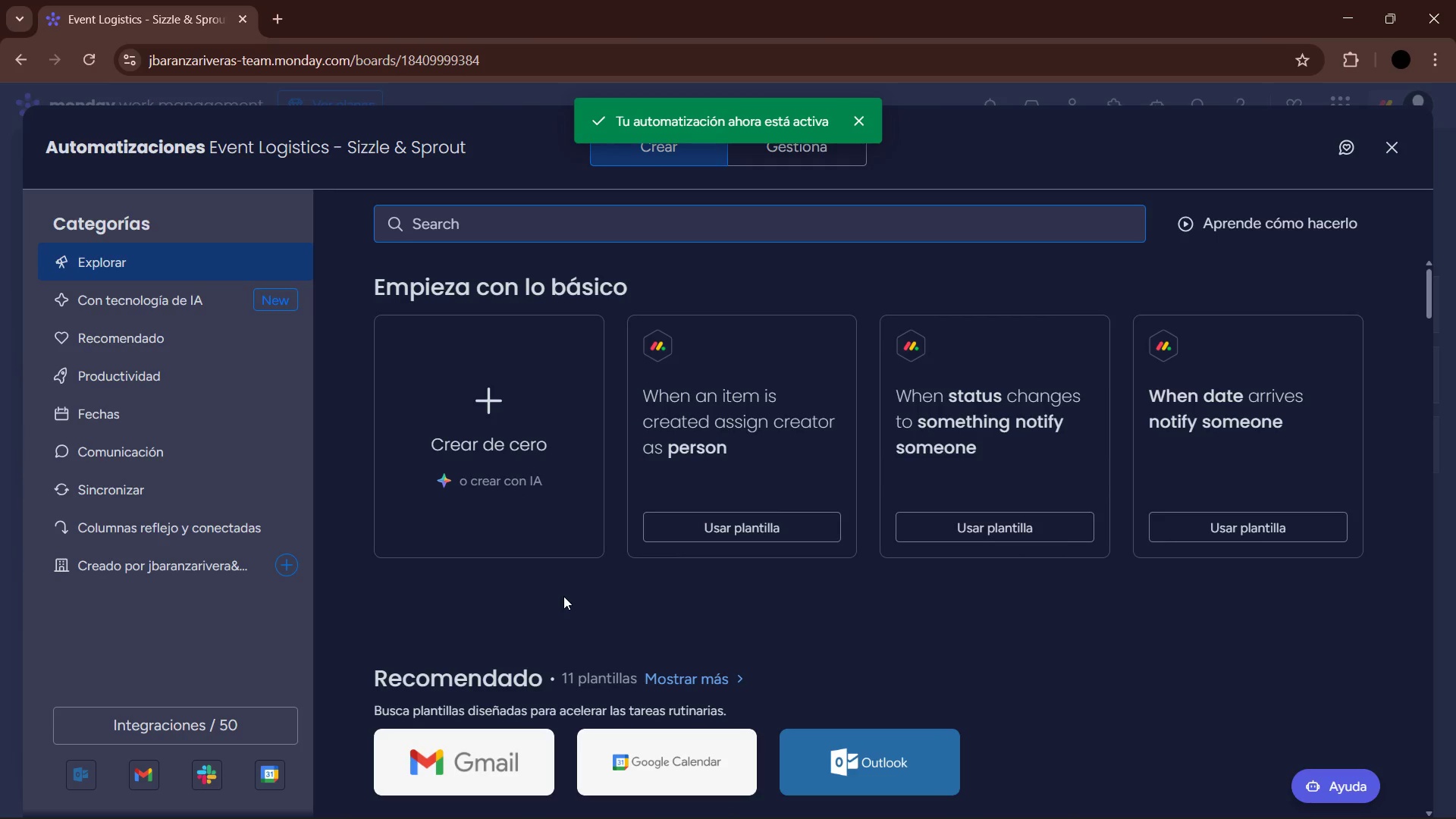 
wait(6.33)
 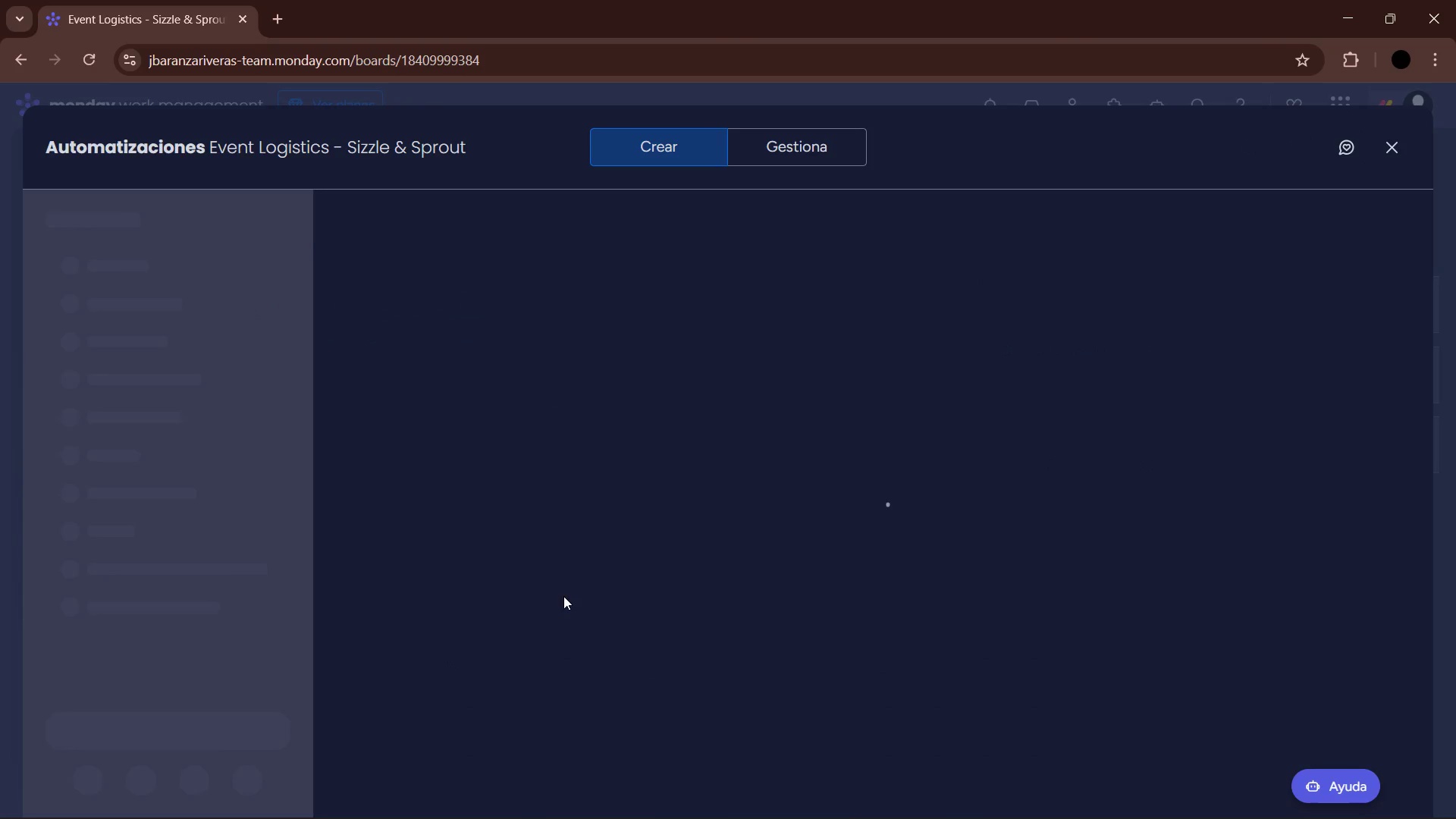 
left_click([518, 443])
 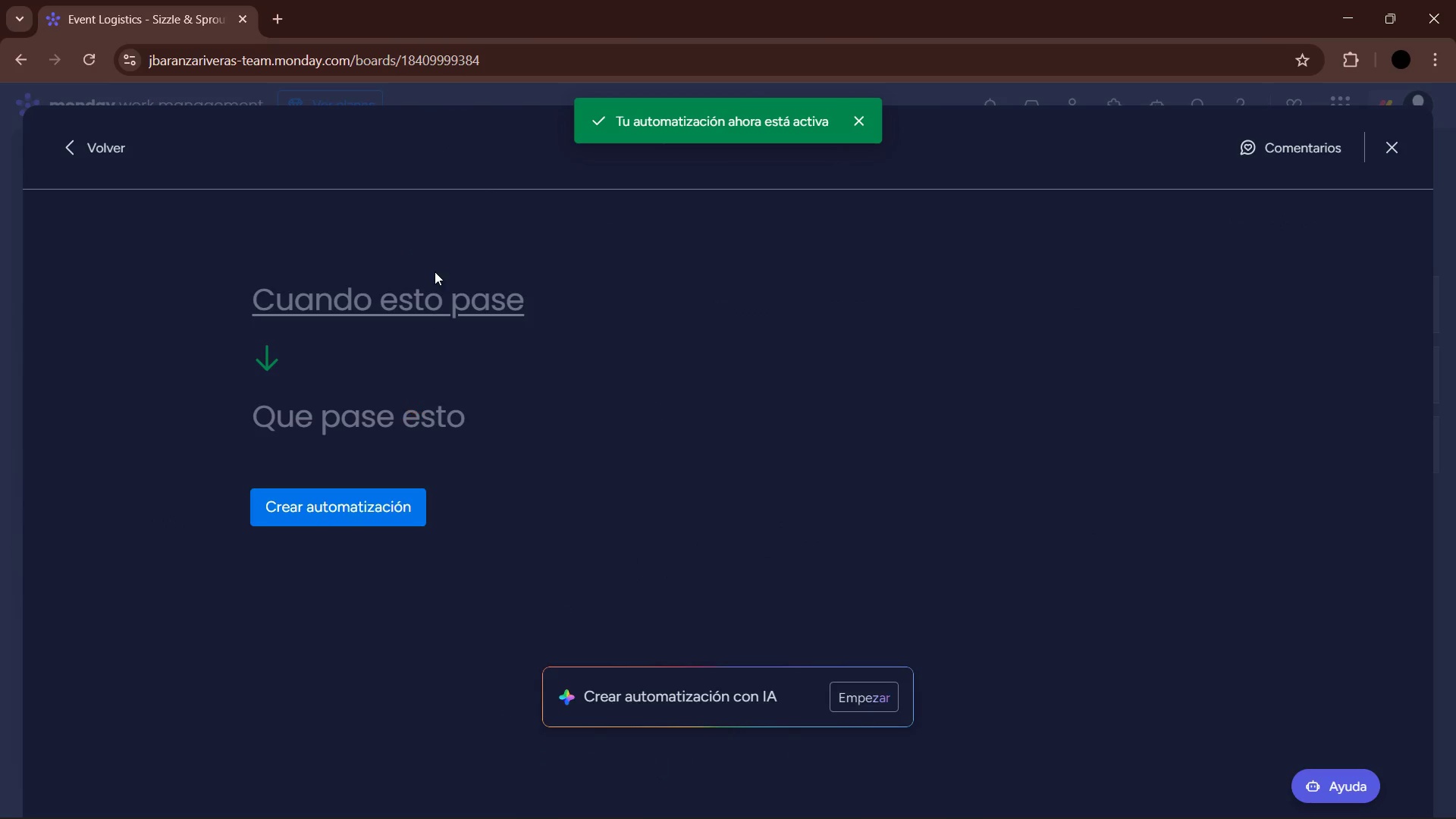 
left_click([440, 305])
 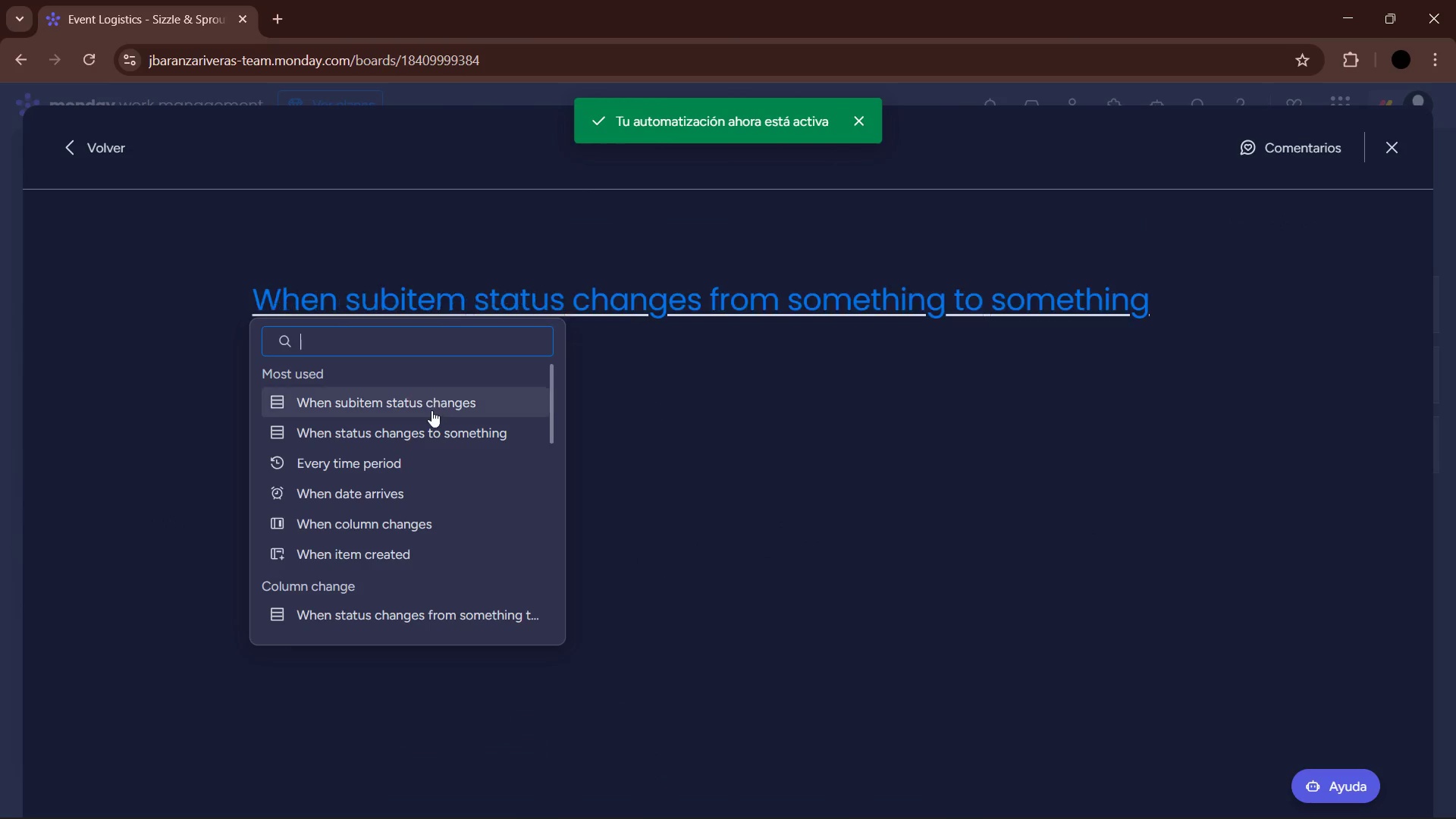 
left_click([439, 426])
 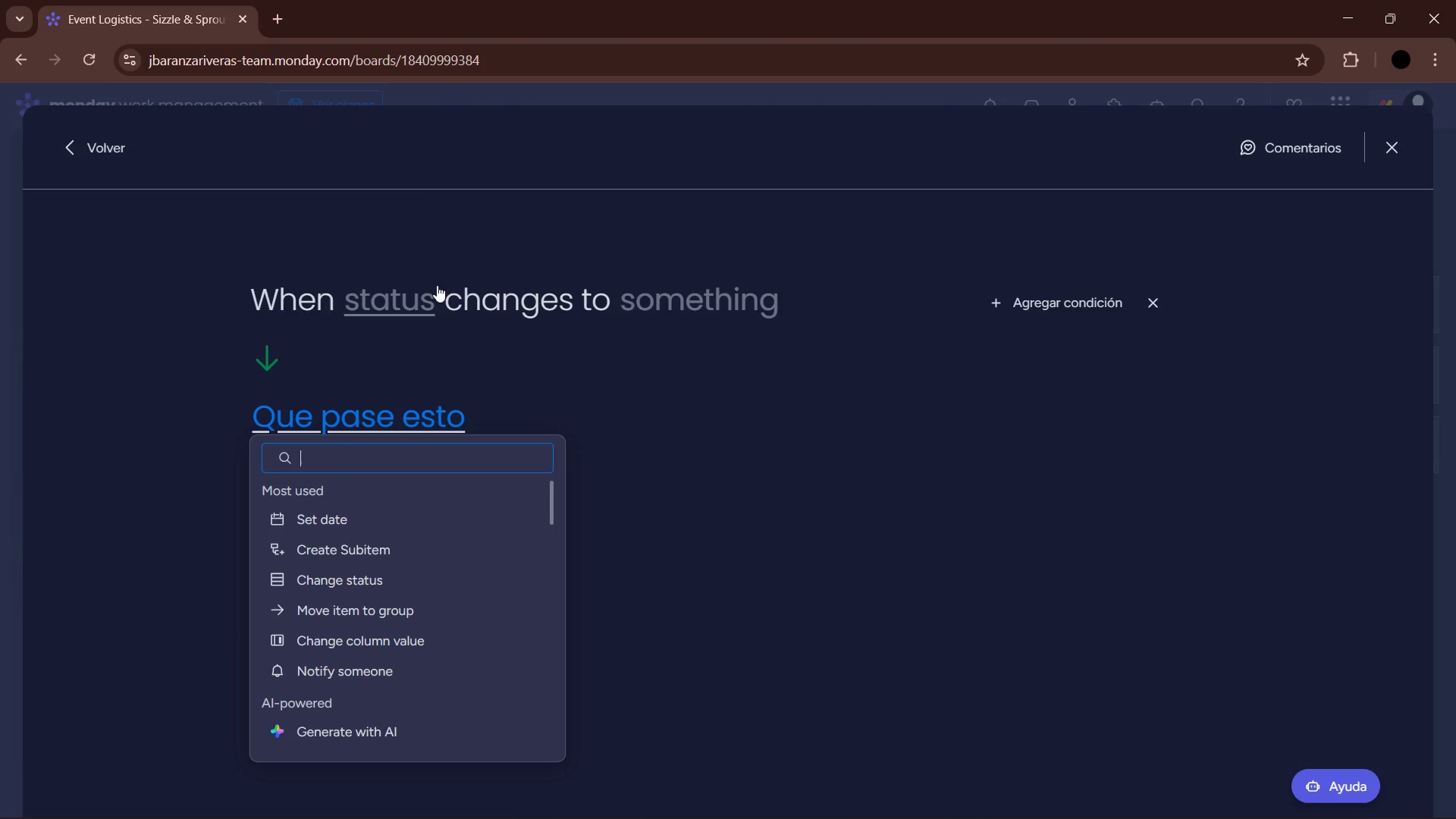 
left_click([383, 283])
 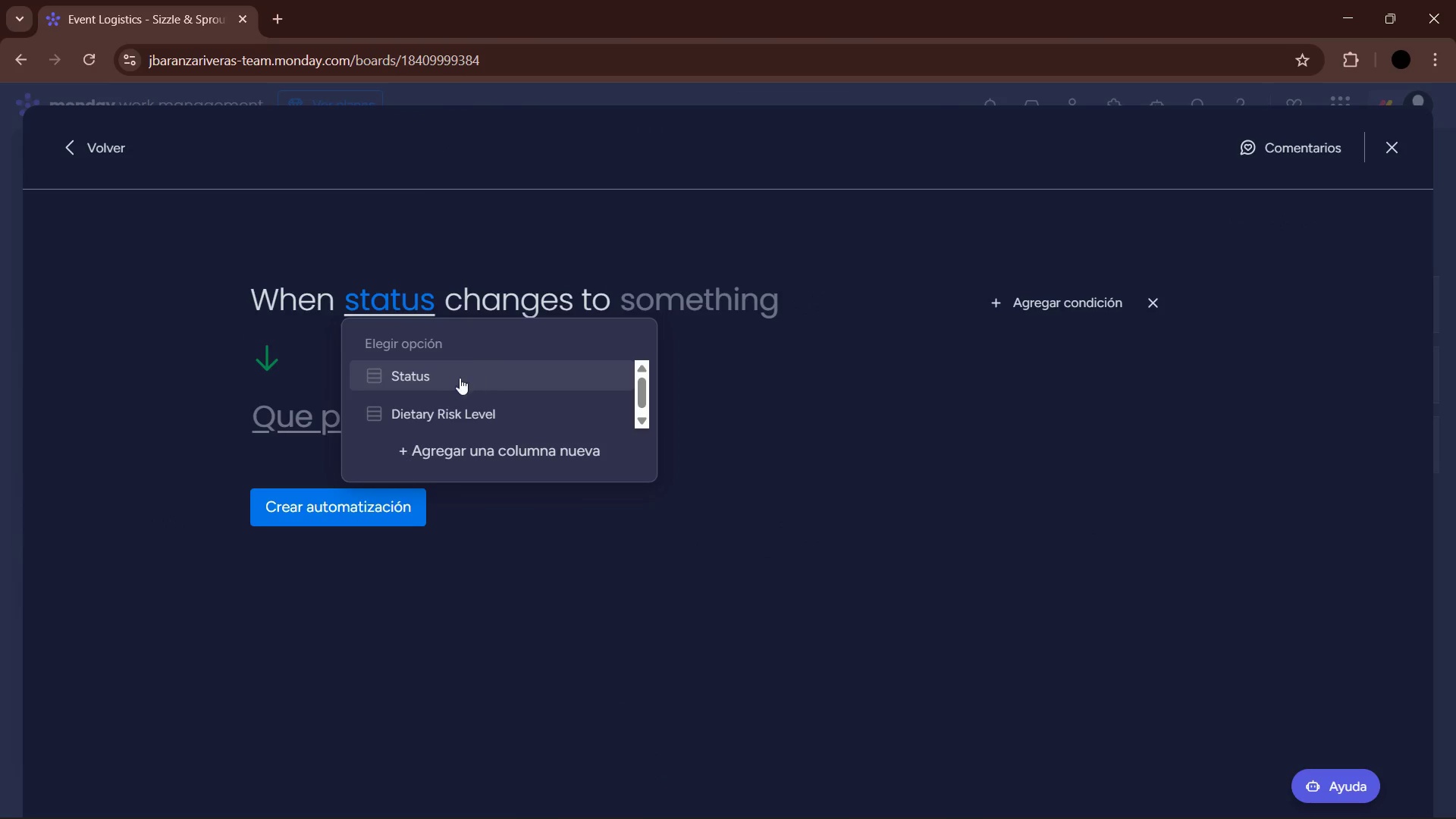 
left_click([451, 378])
 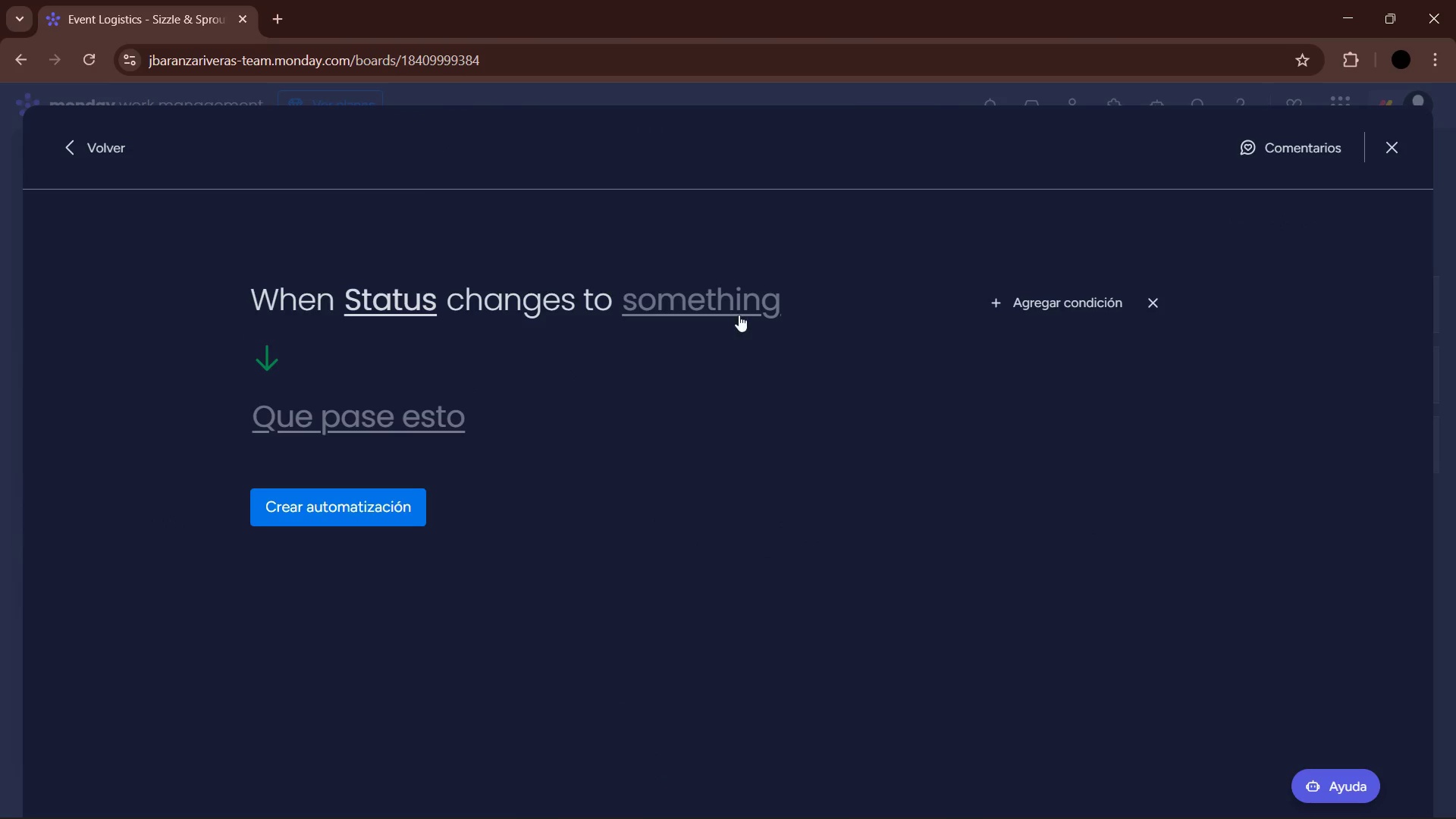 
left_click([737, 313])
 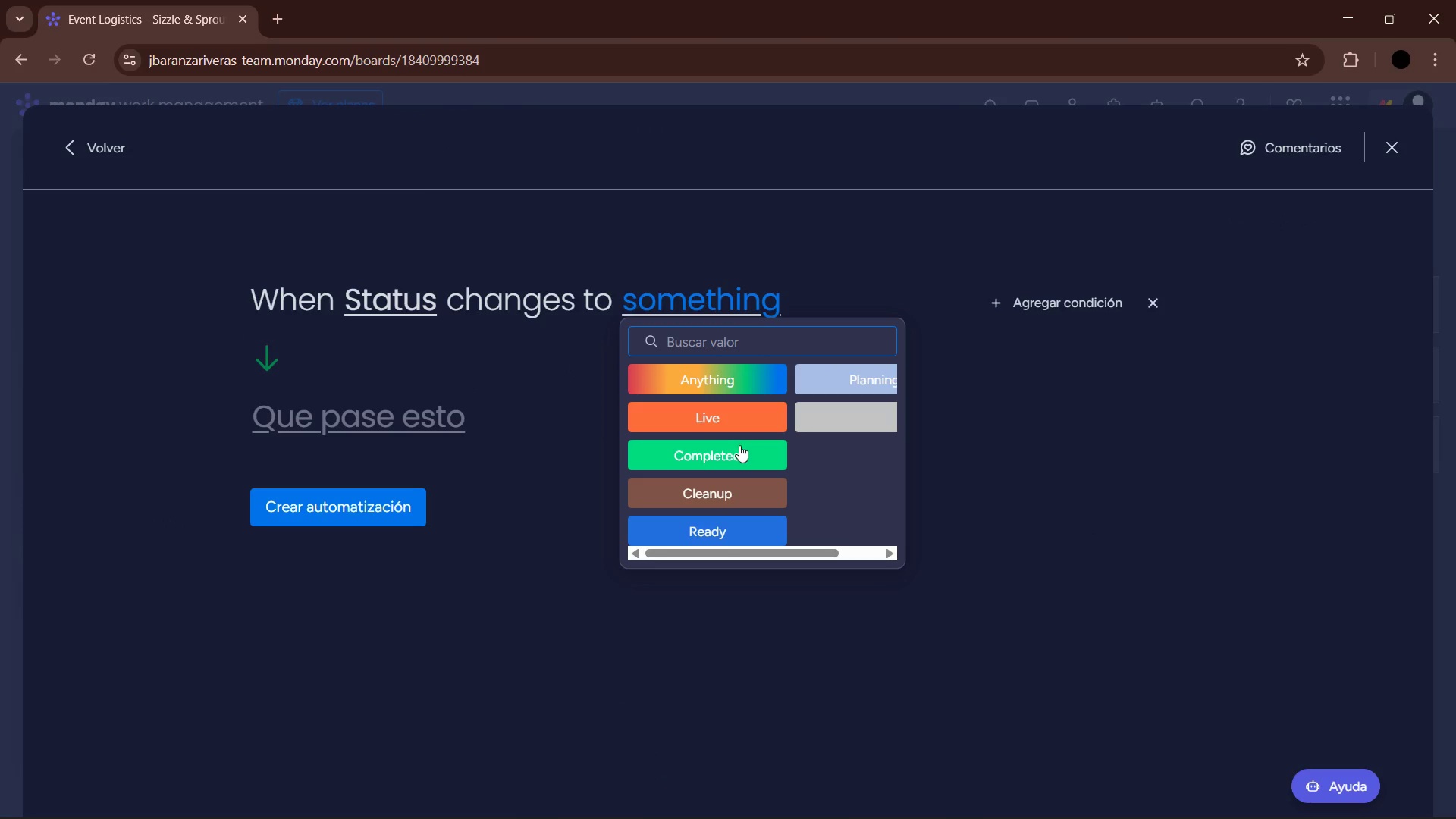 
double_click([378, 413])
 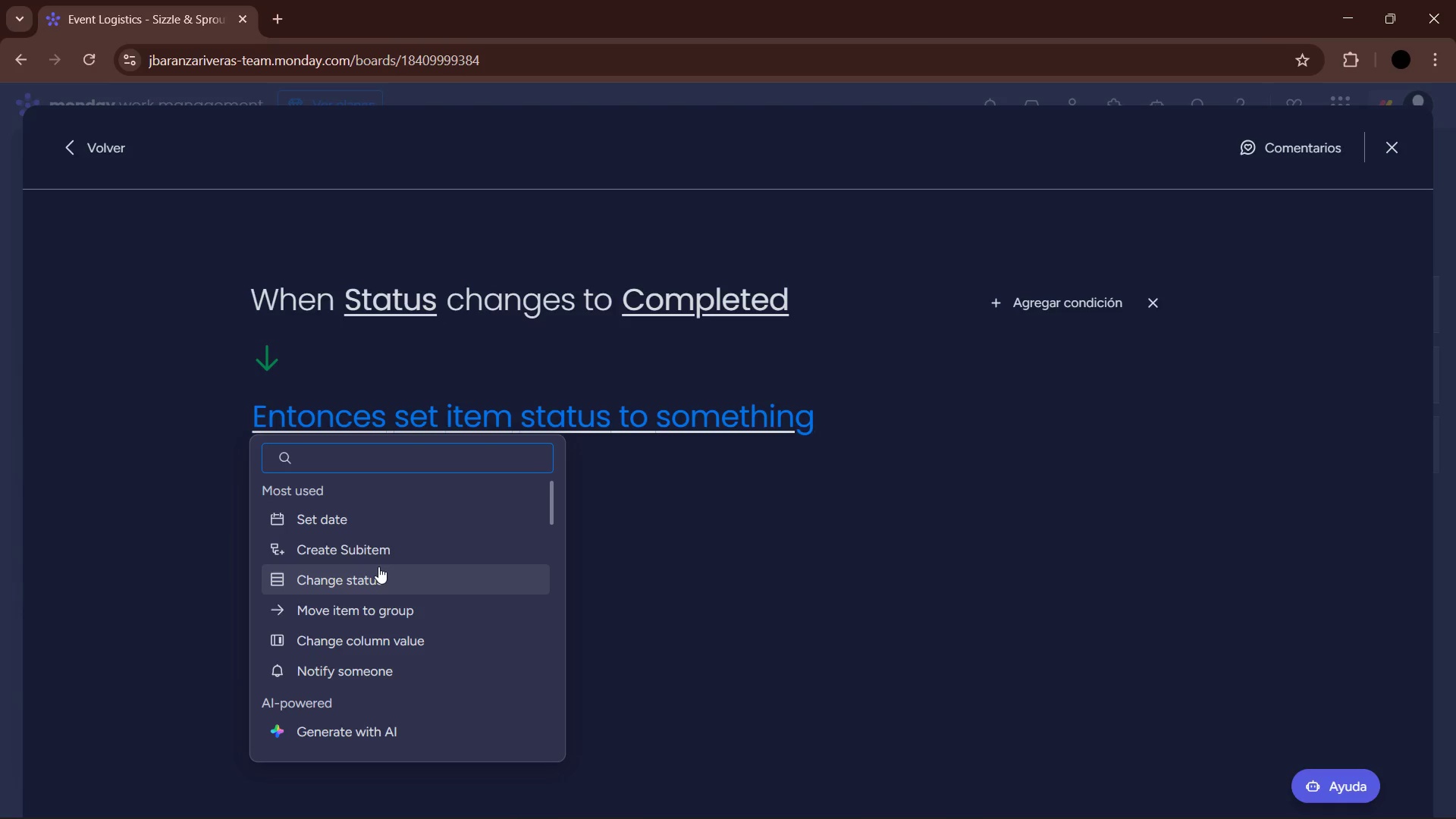 
left_click([388, 615])
 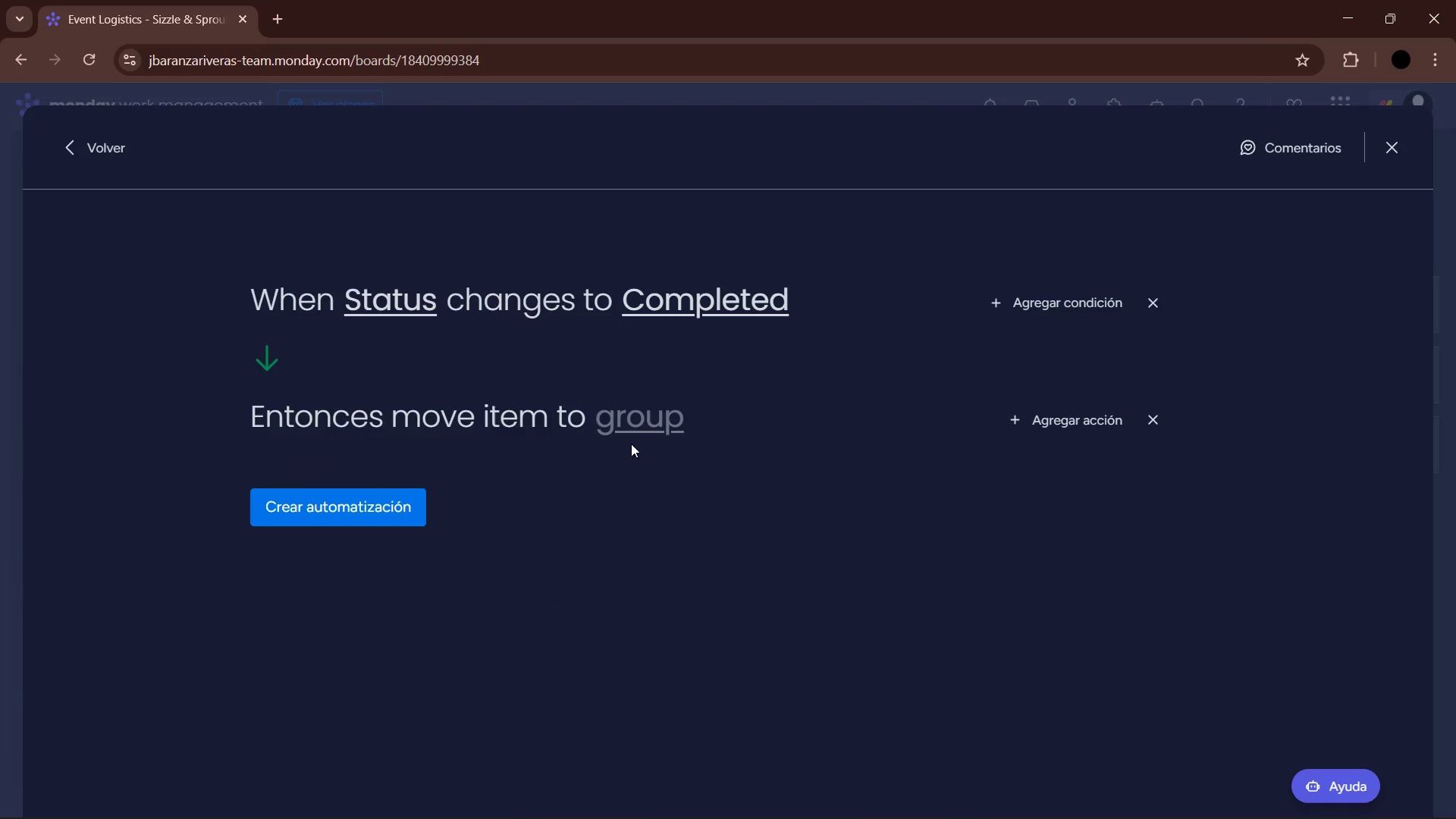 
left_click([644, 425])
 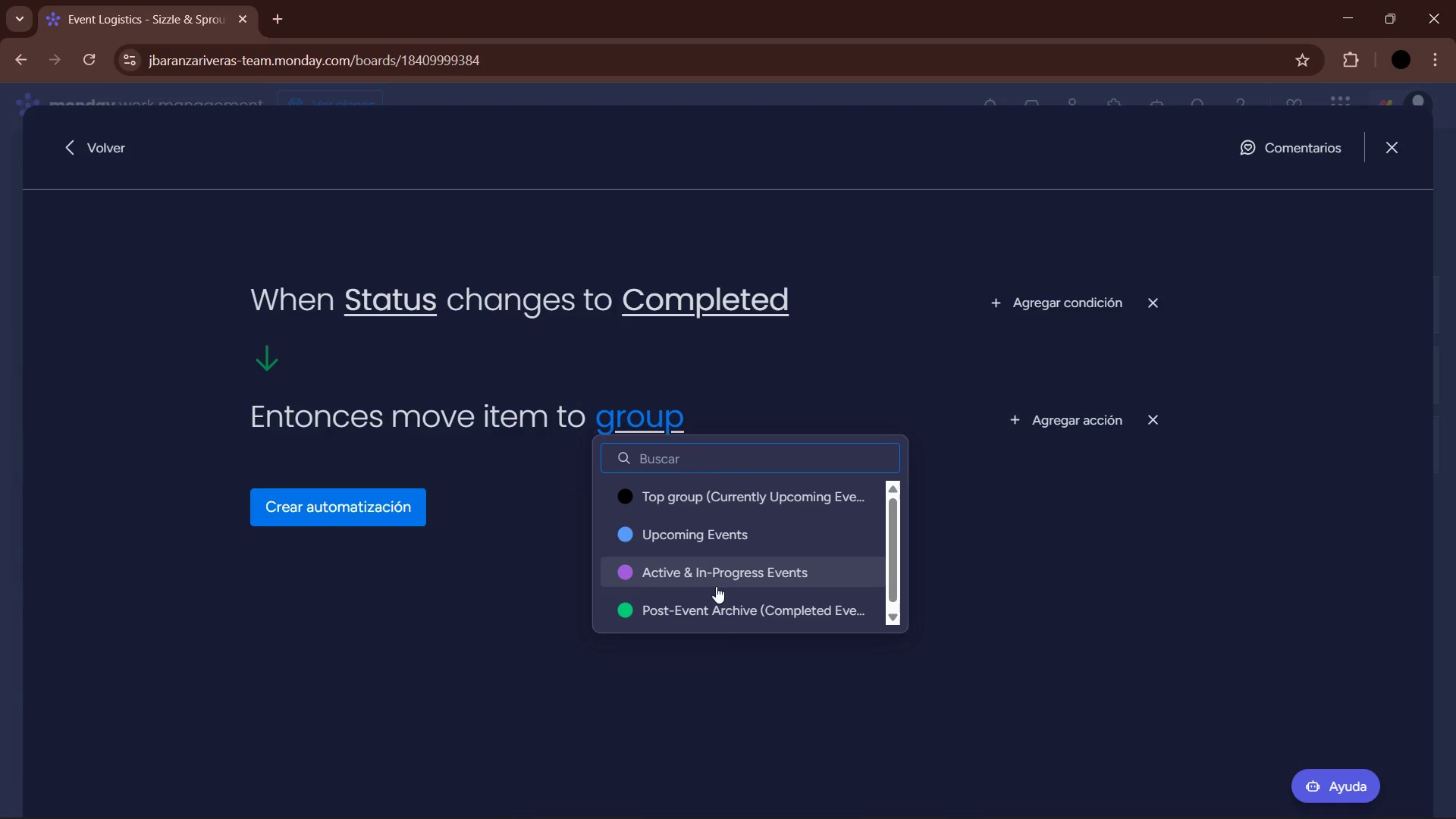 
left_click([723, 605])
 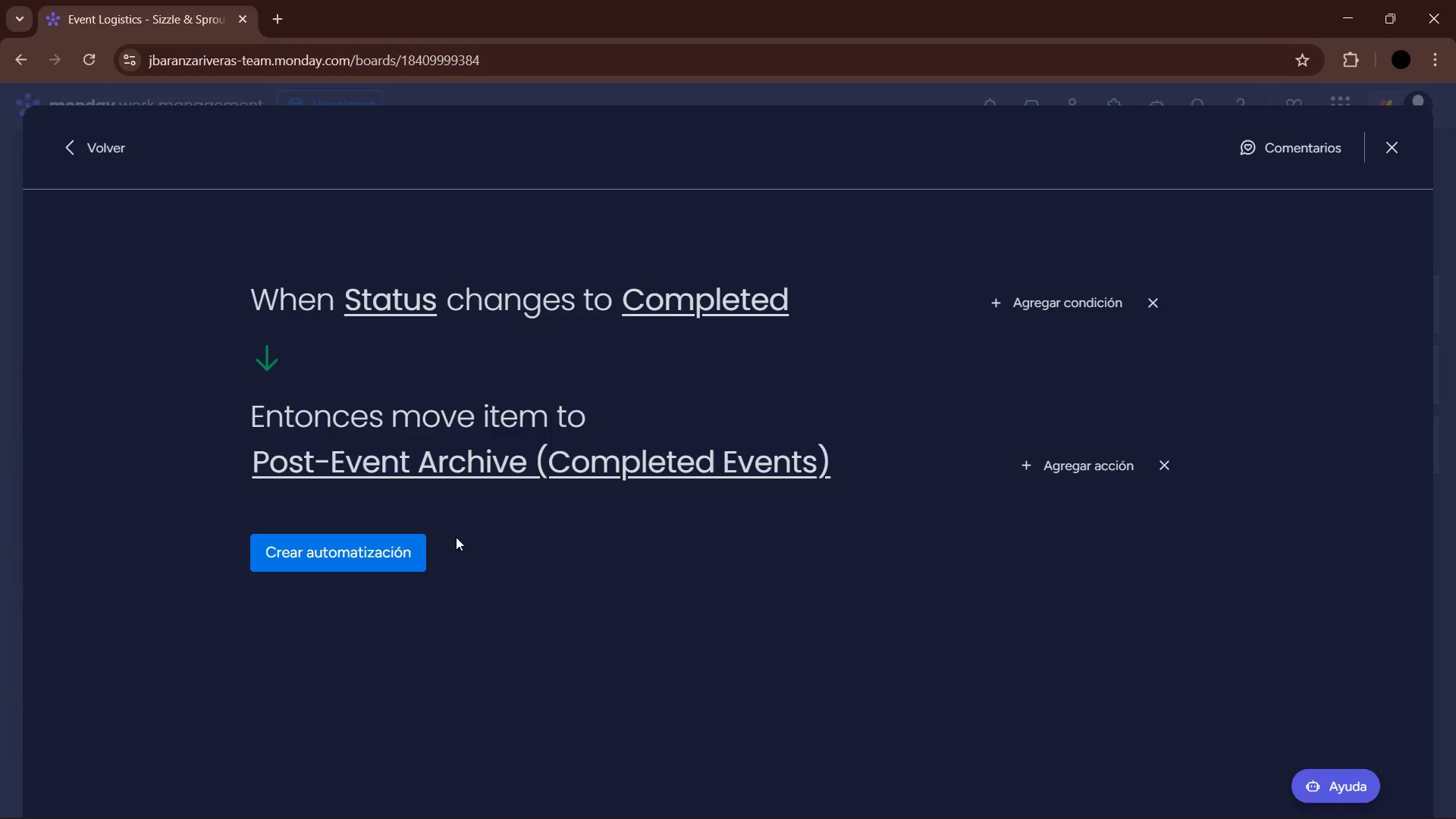 
left_click([375, 564])
 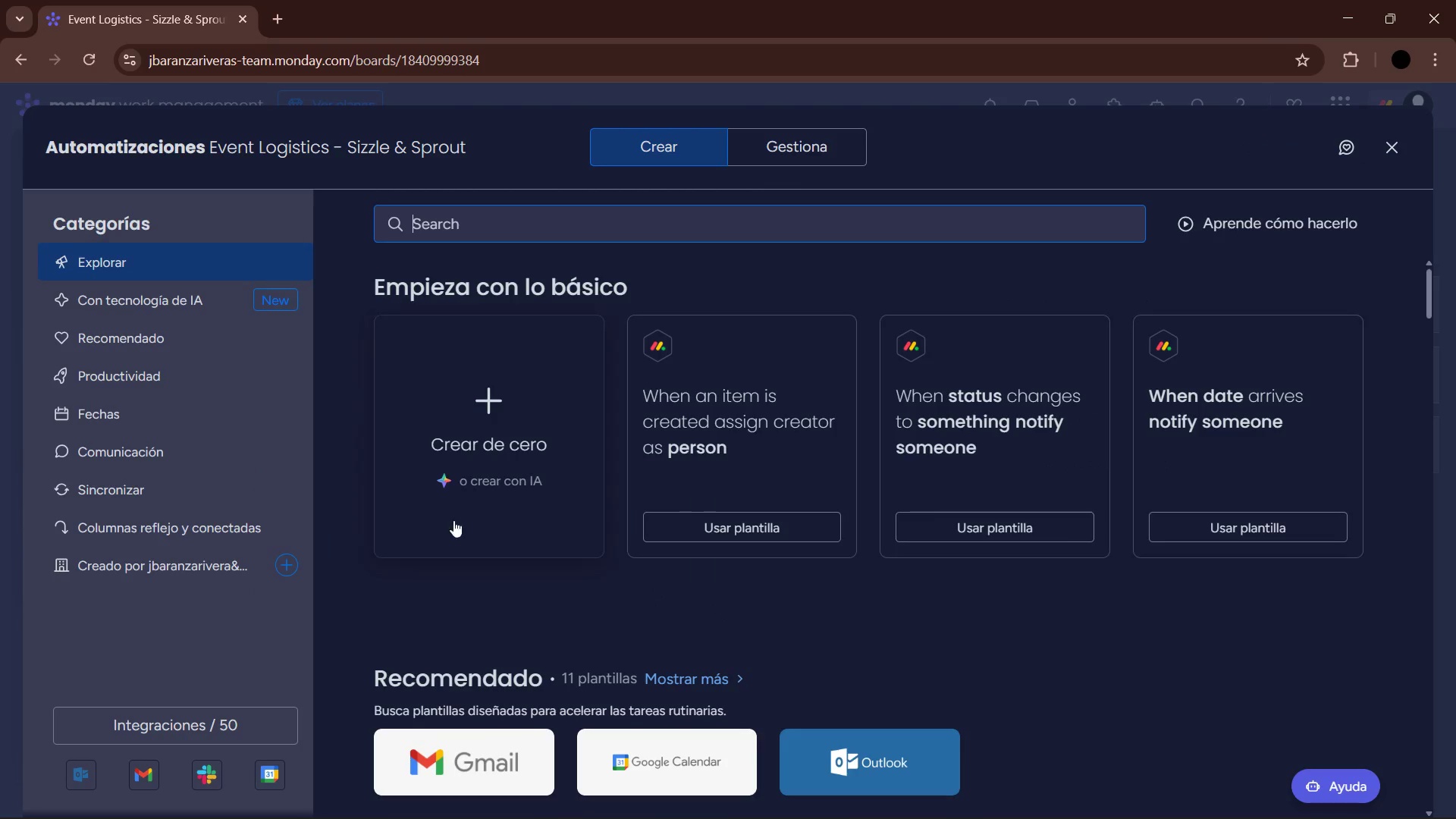 
left_click([519, 426])
 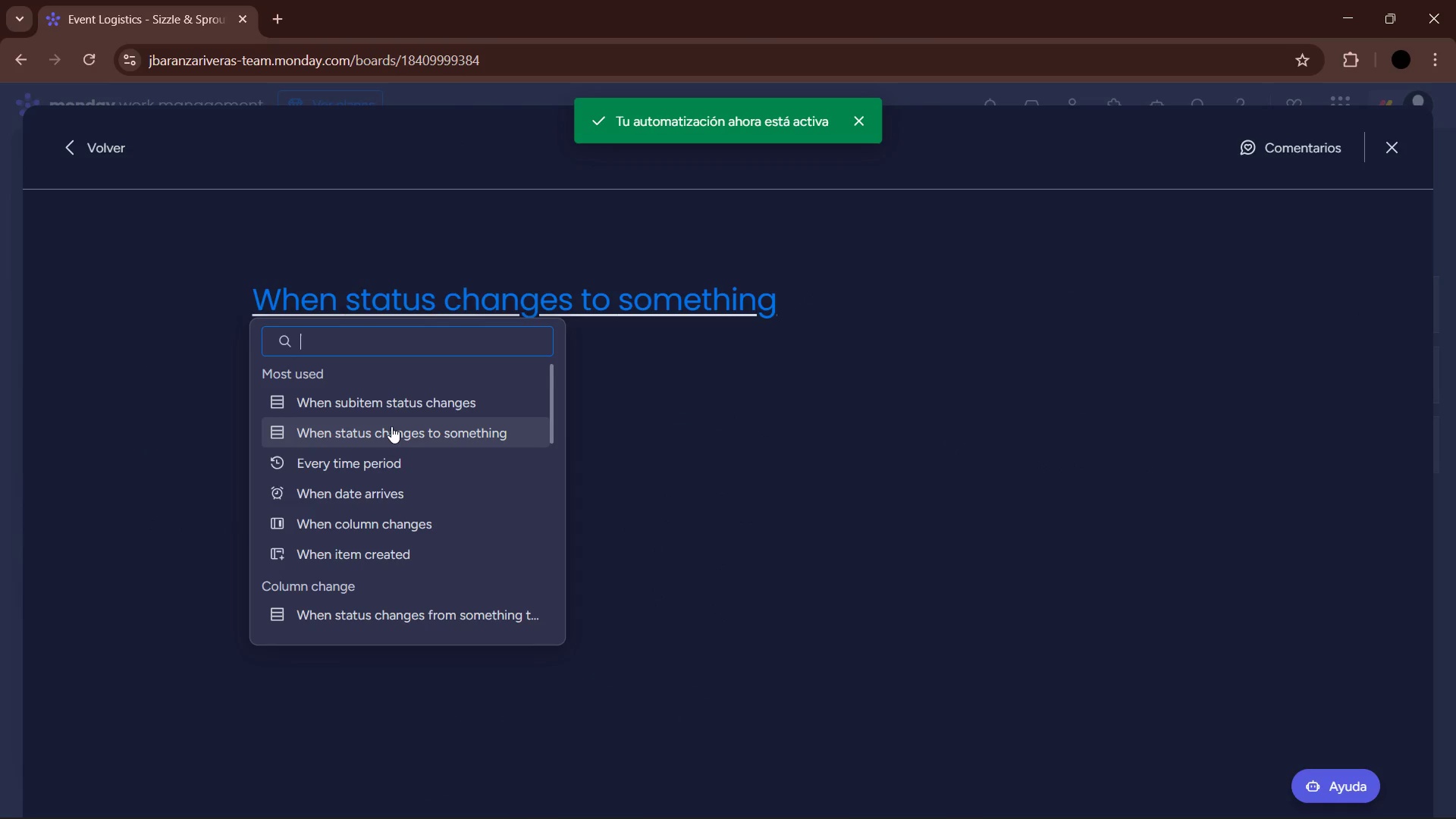 
left_click([416, 295])
 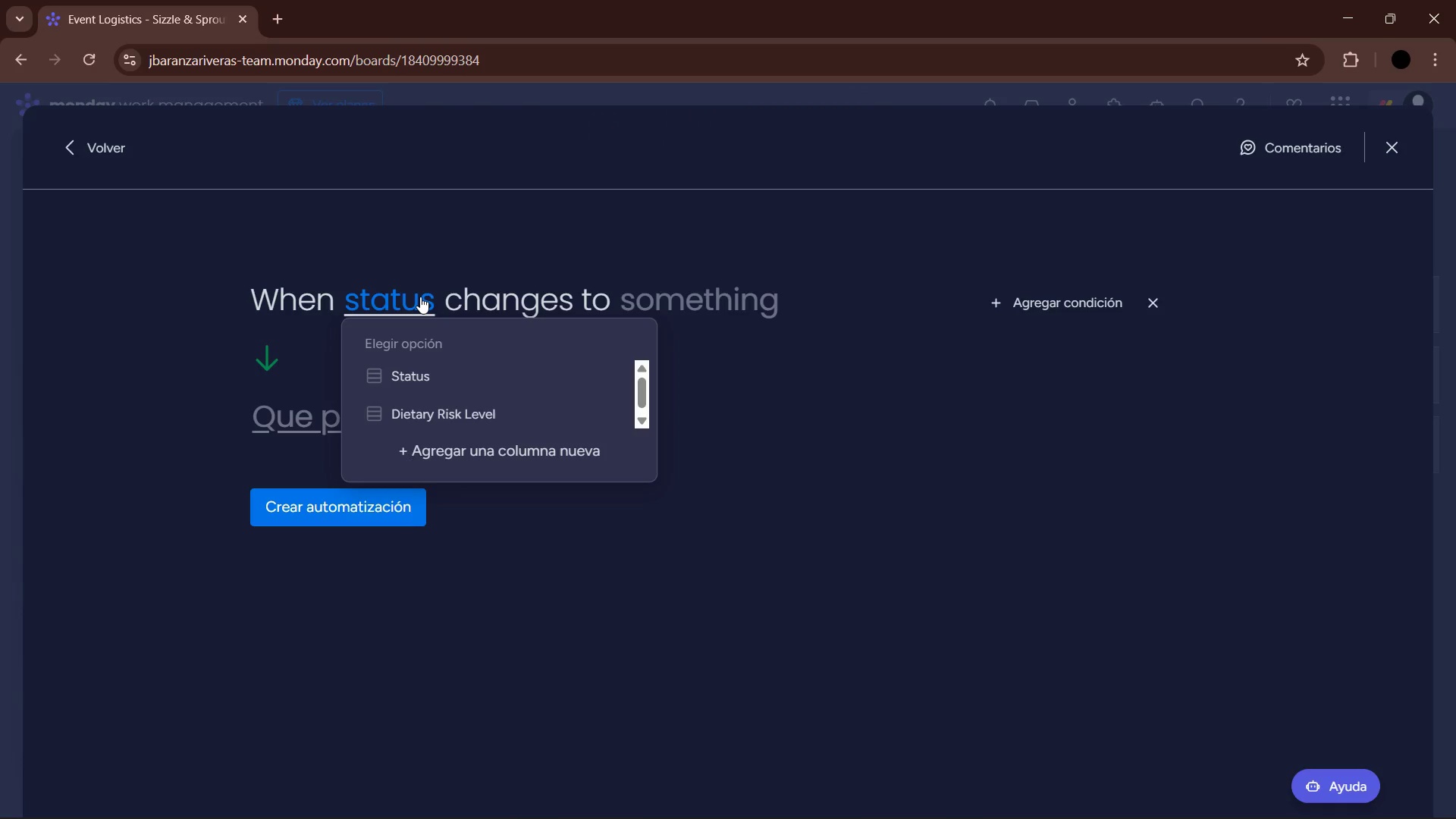 
left_click([438, 382])
 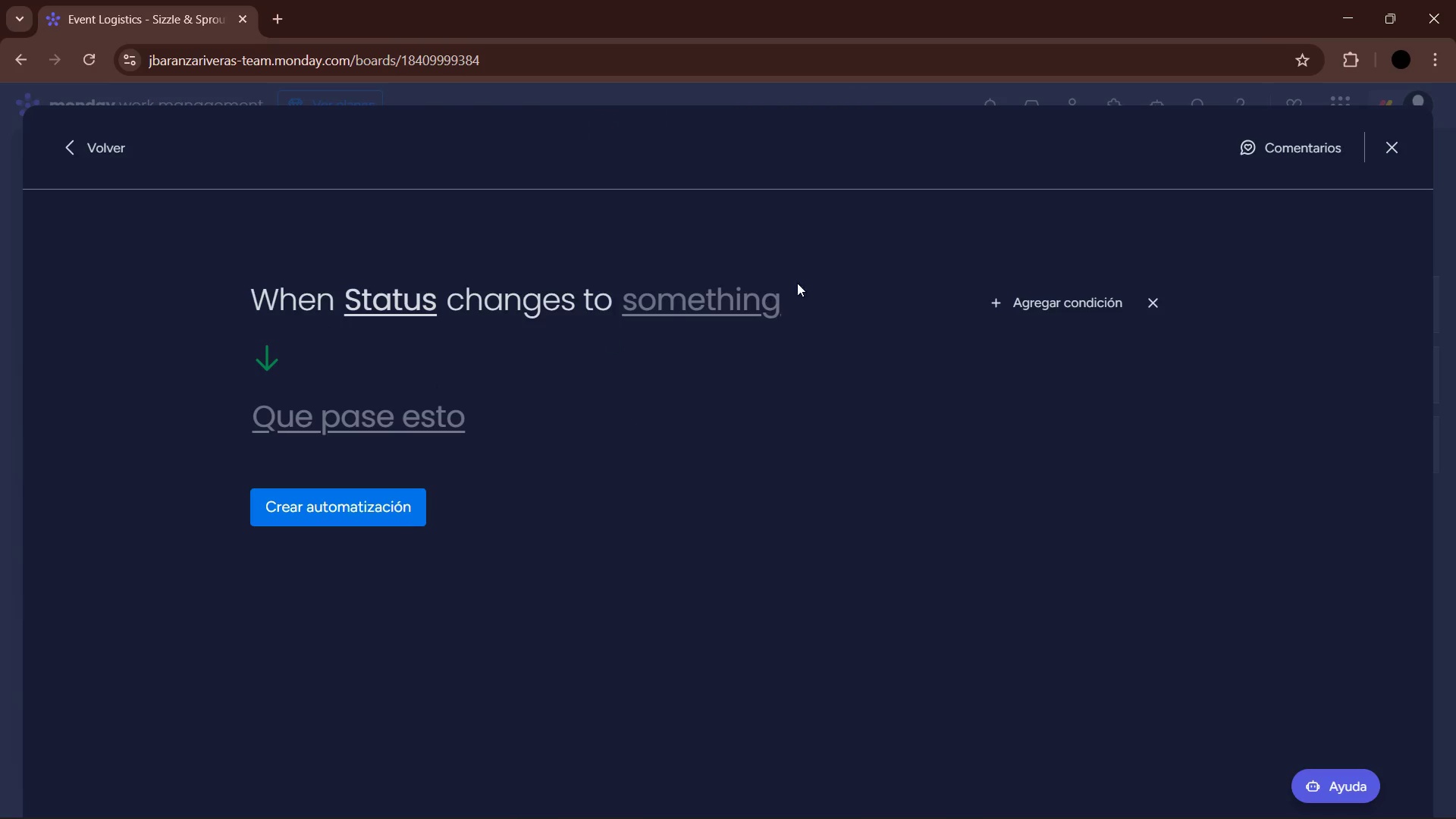 
left_click([717, 304])
 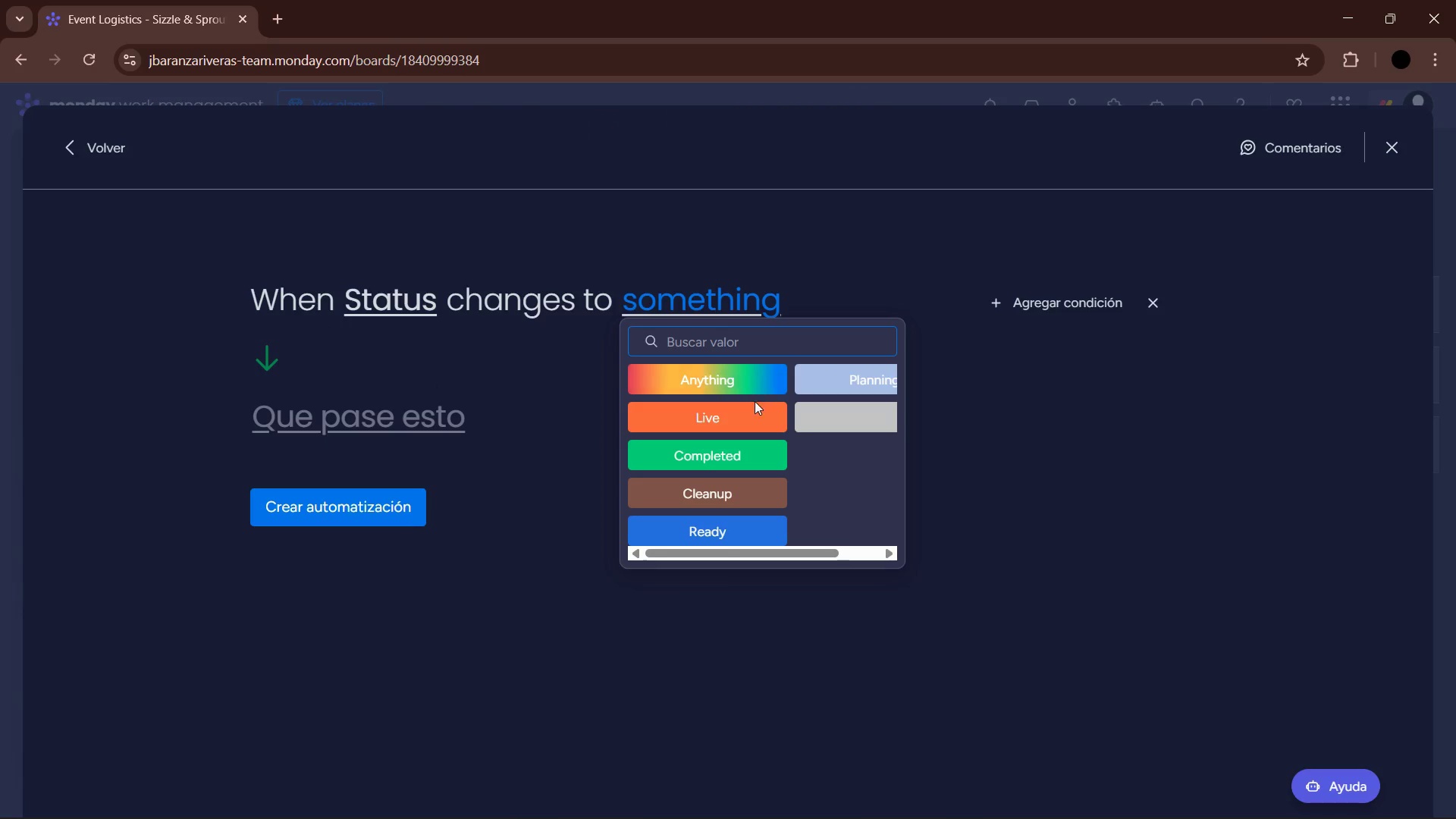 
left_click([747, 407])
 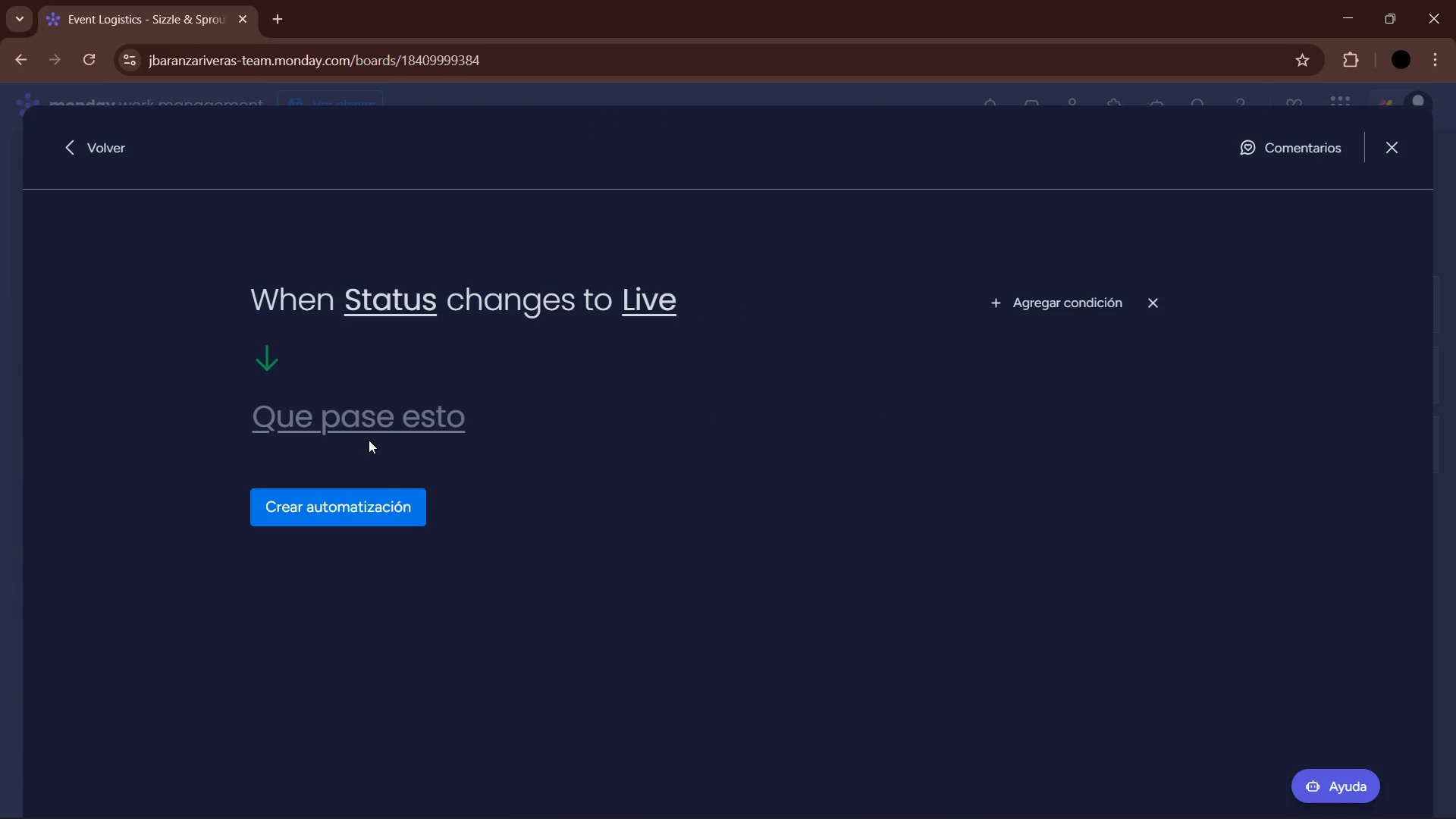 
left_click([371, 435])
 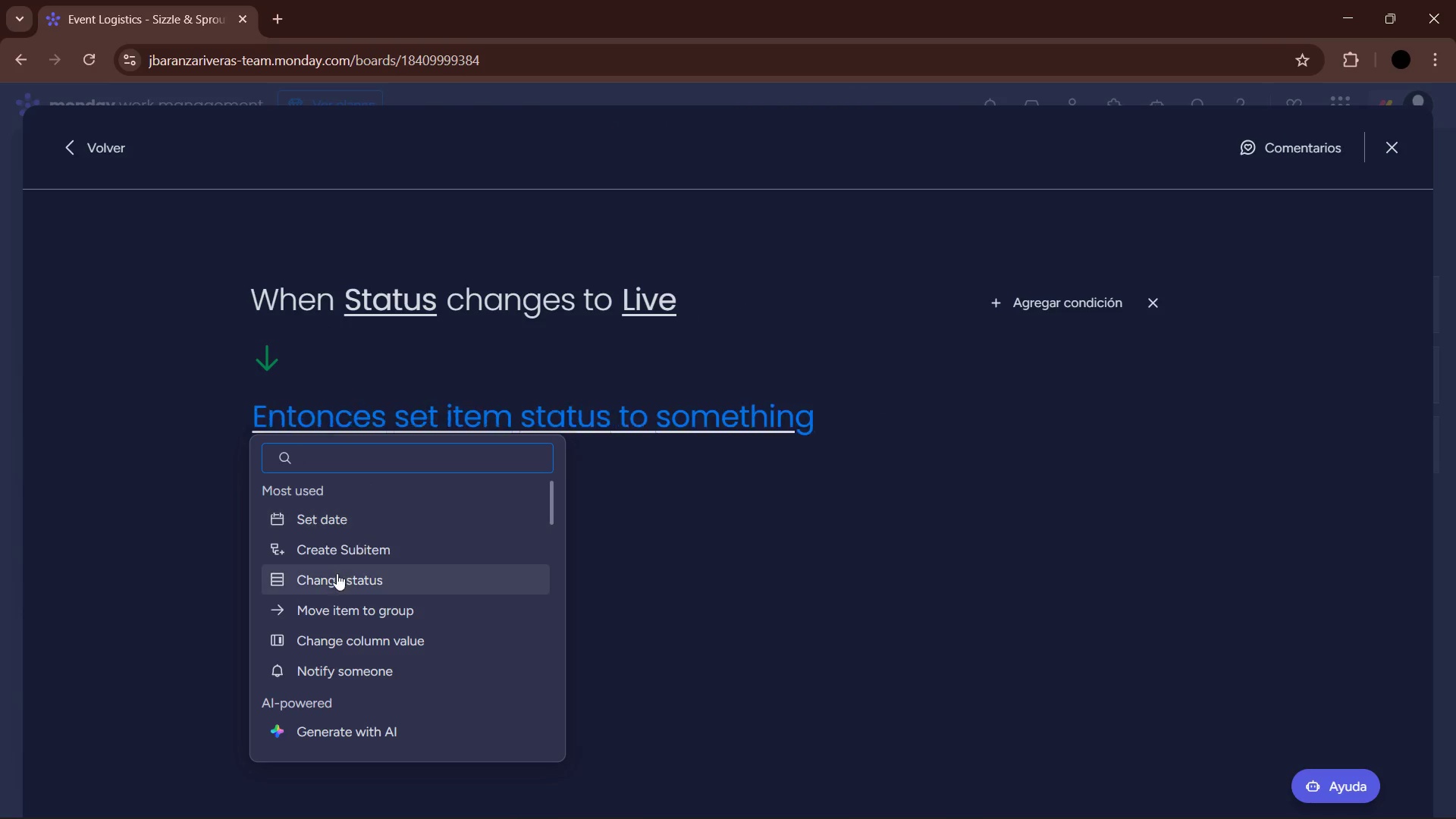 
left_click([340, 606])
 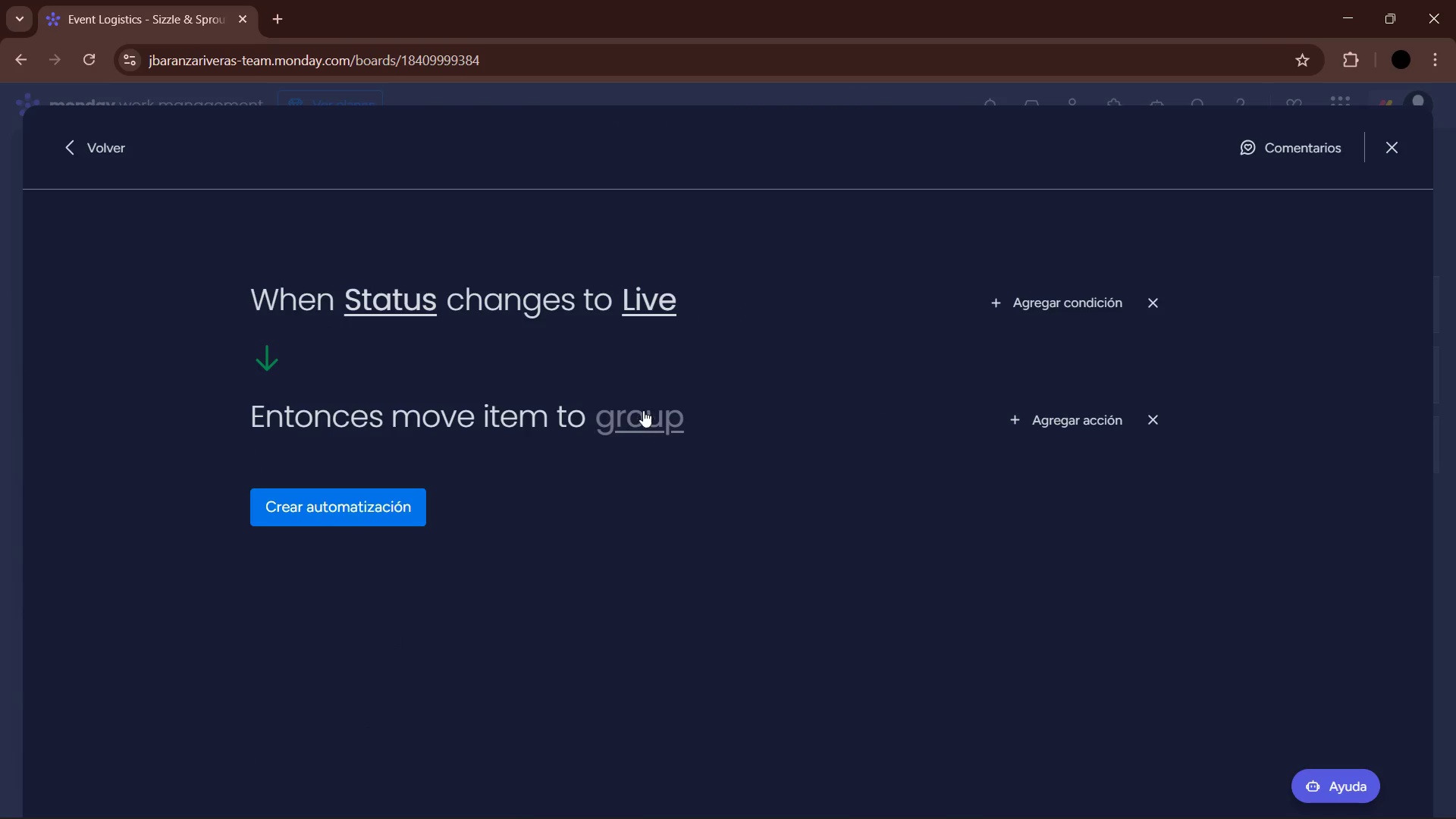 
left_click([657, 416])
 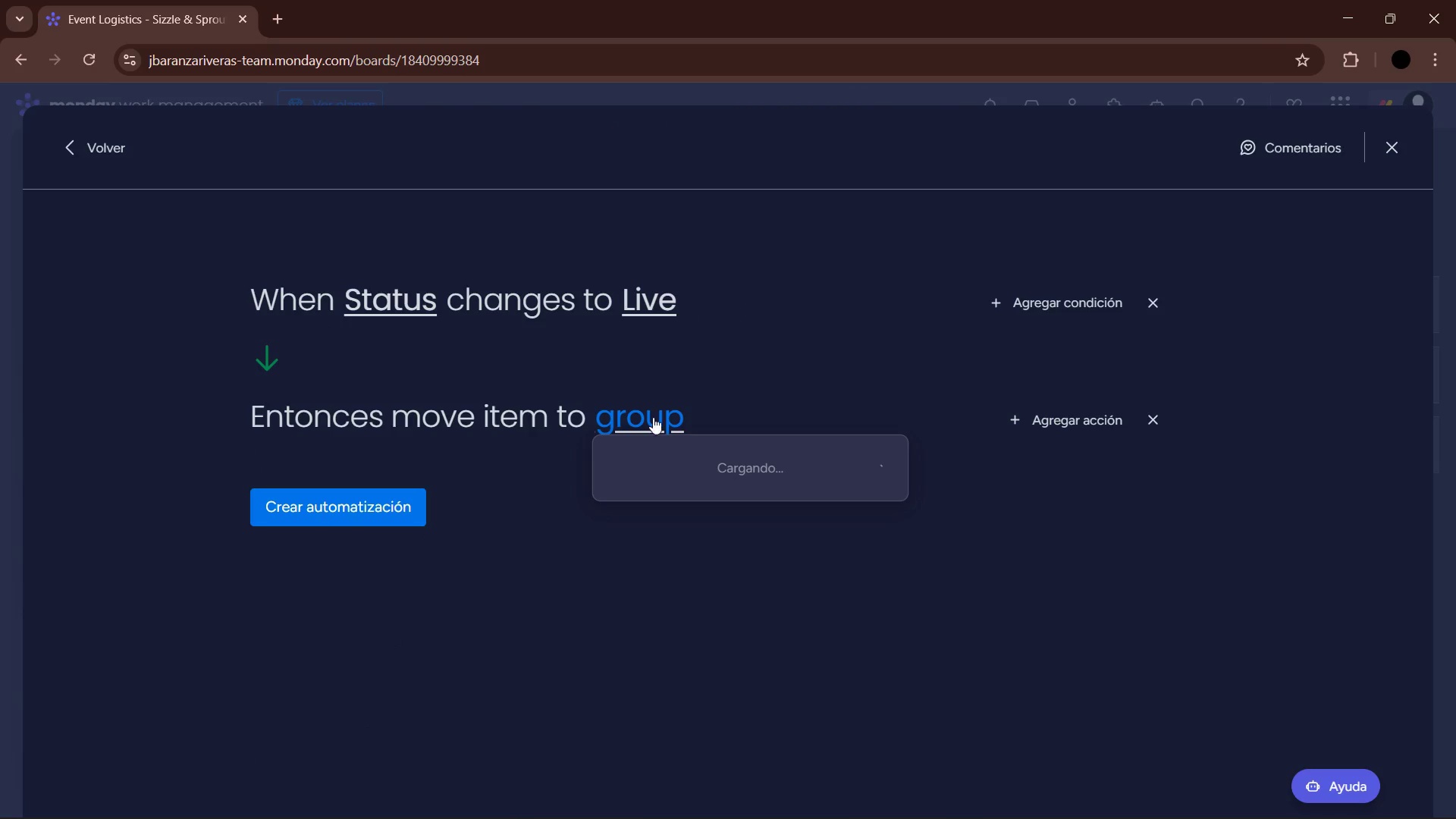 
mouse_move([686, 422])
 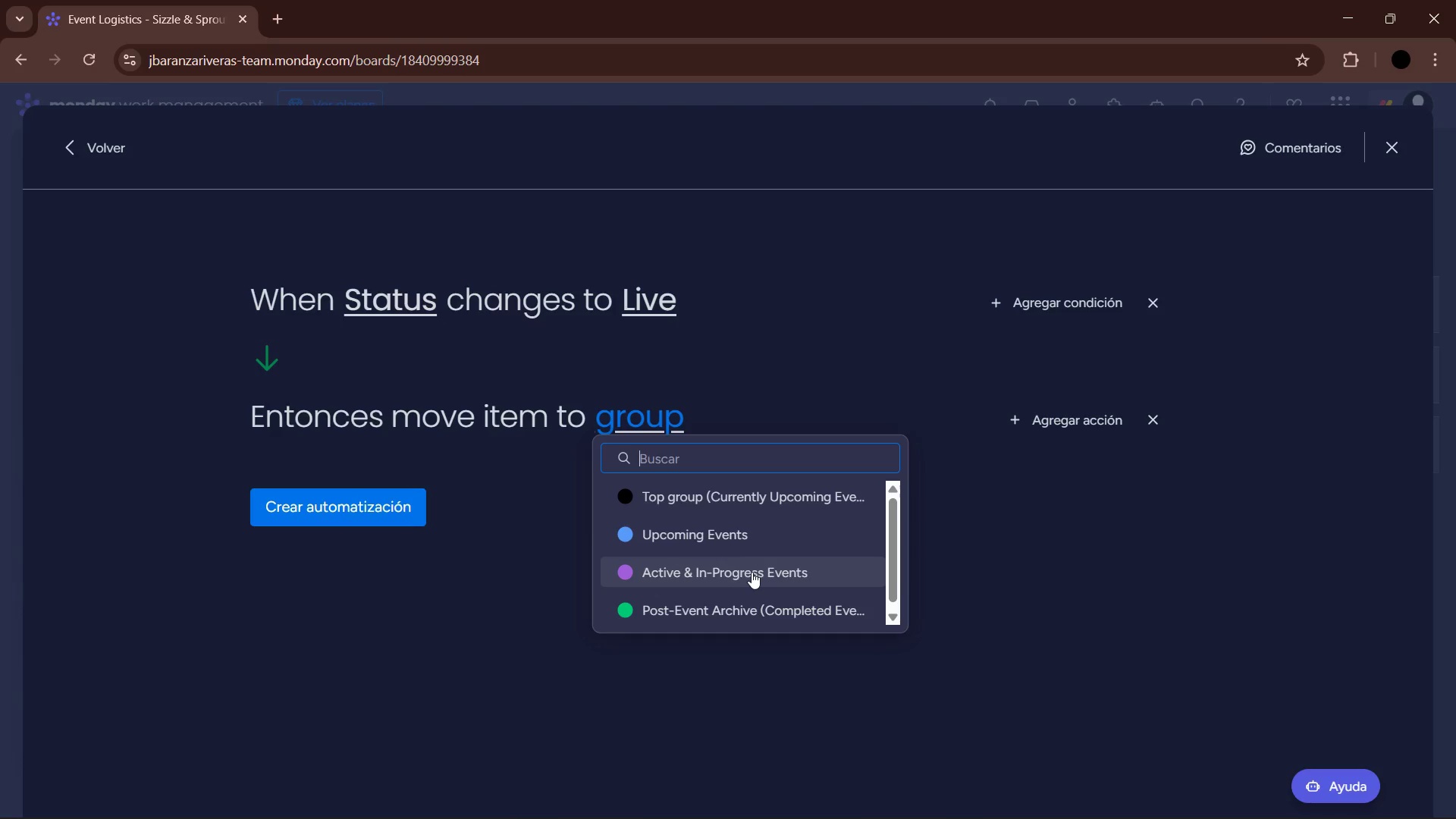 
left_click([752, 572])
 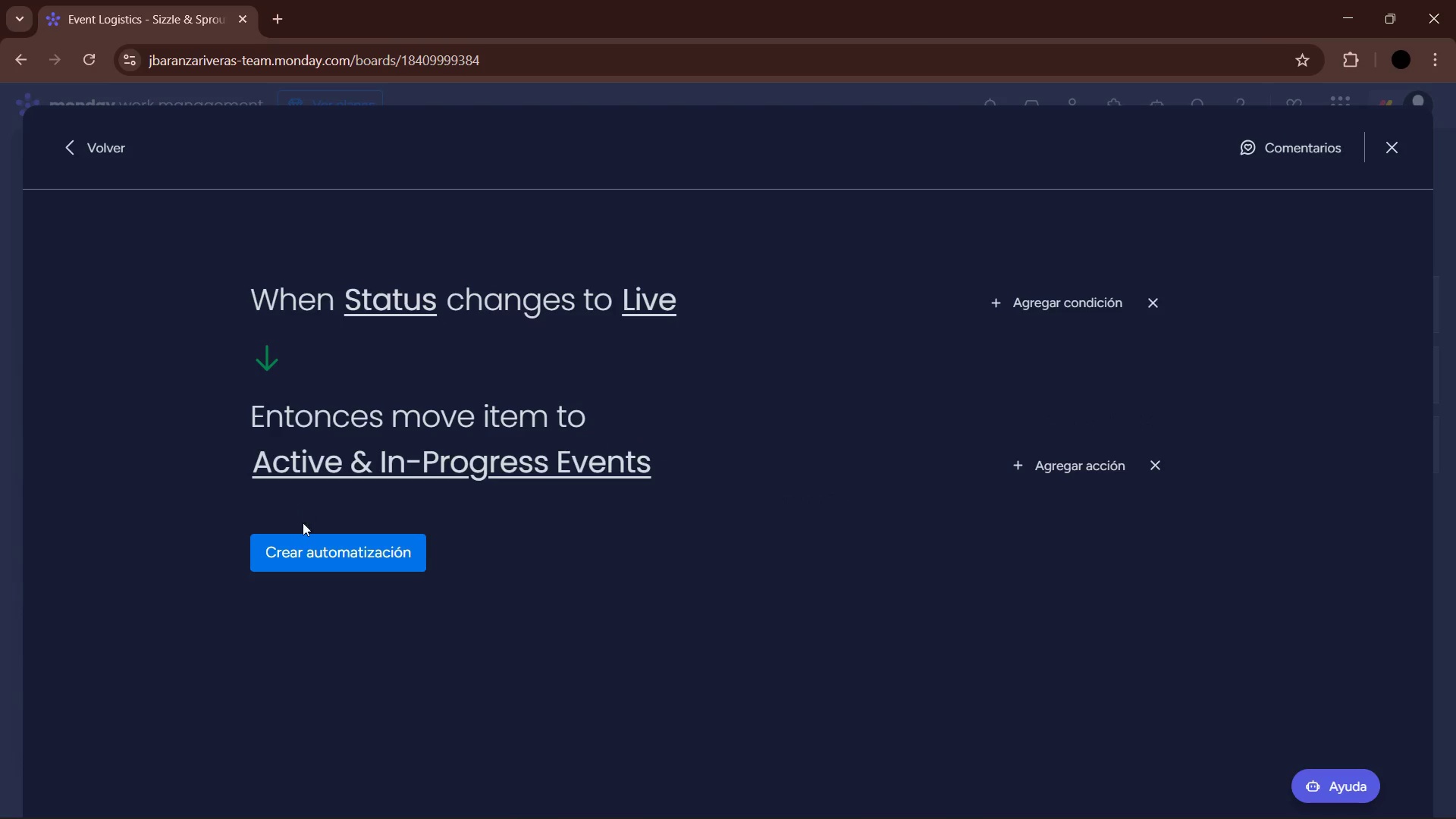 
left_click([300, 555])
 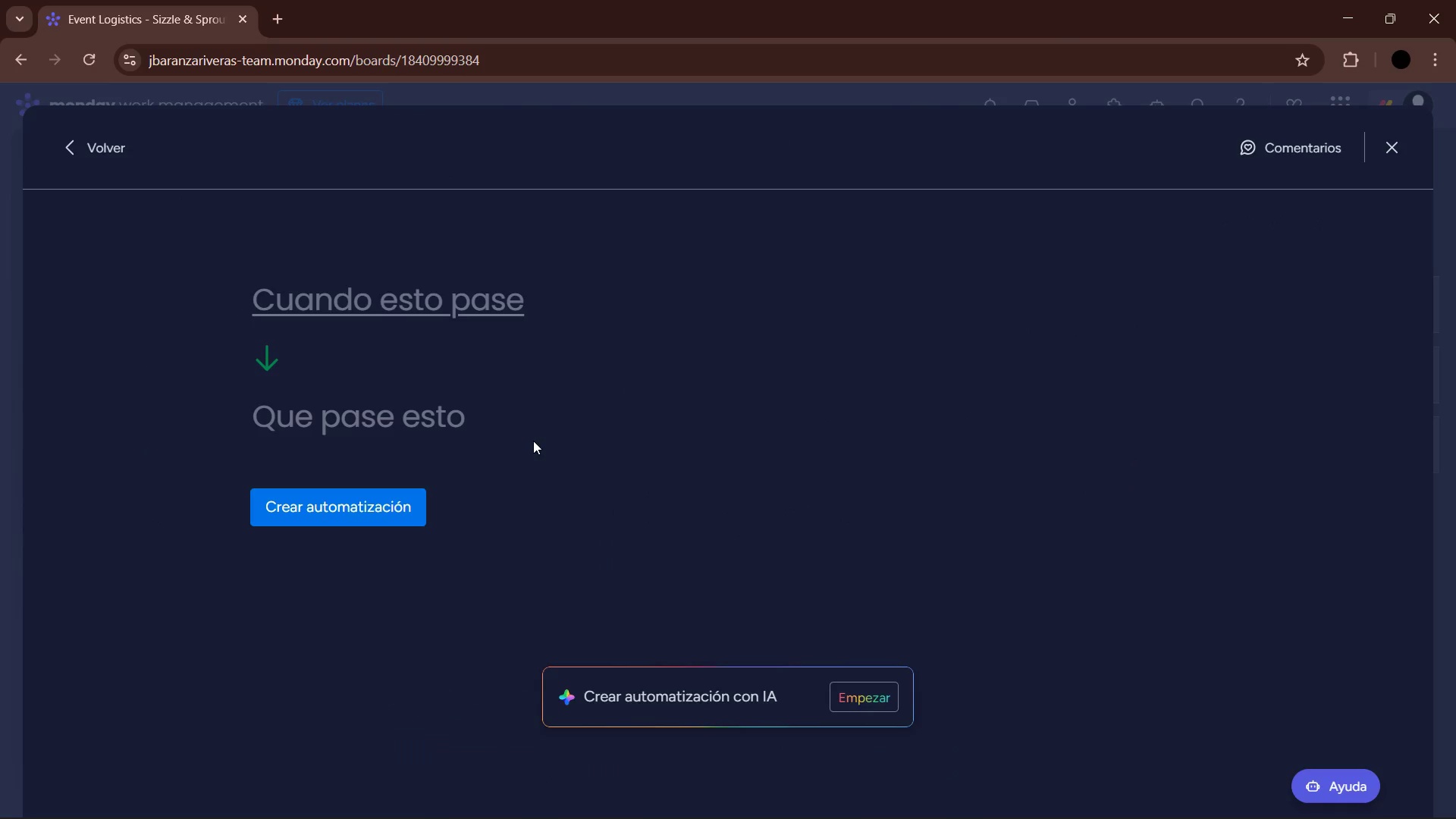 
left_click([409, 289])
 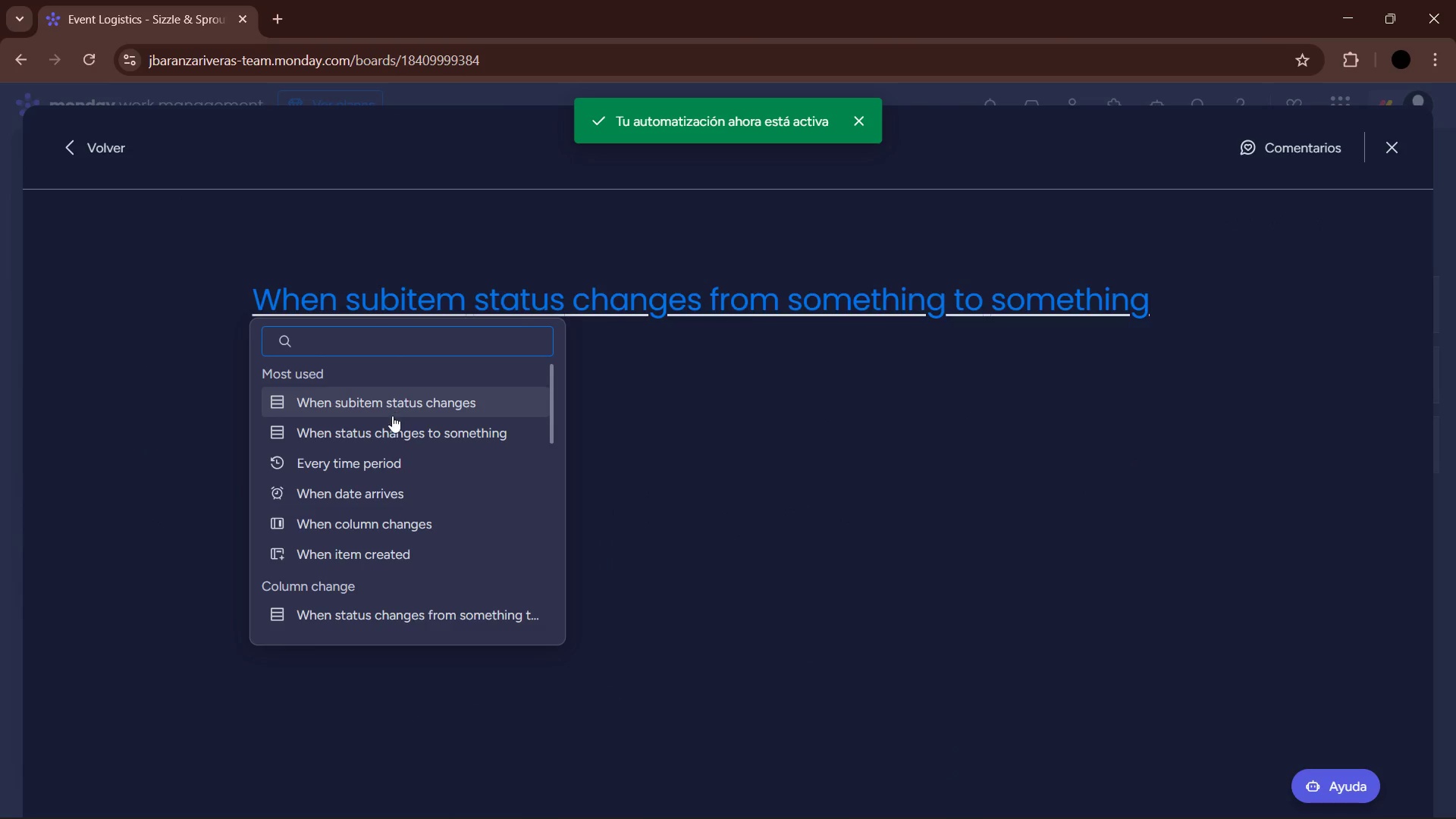 
left_click([394, 423])
 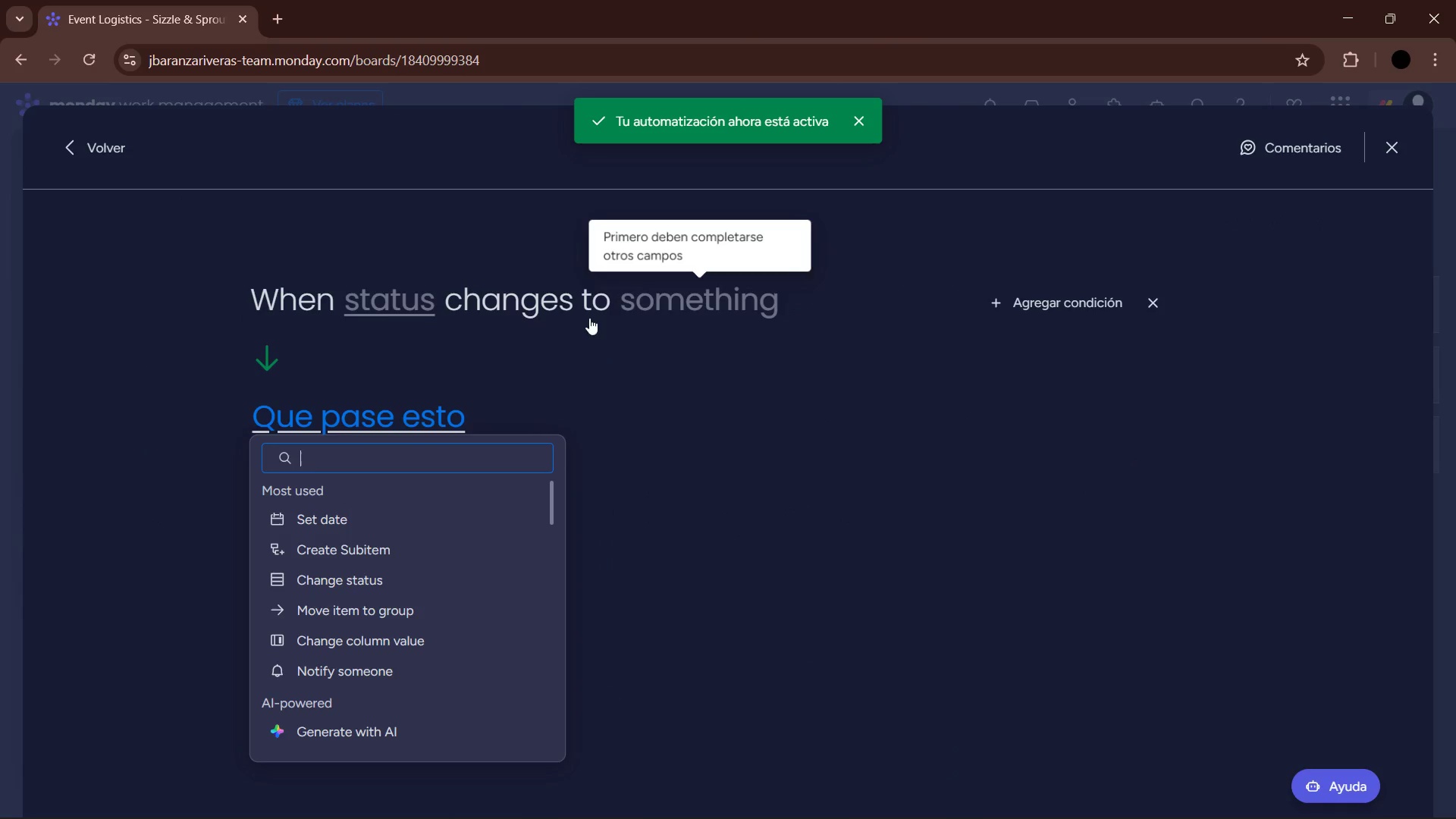 
left_click([387, 315])
 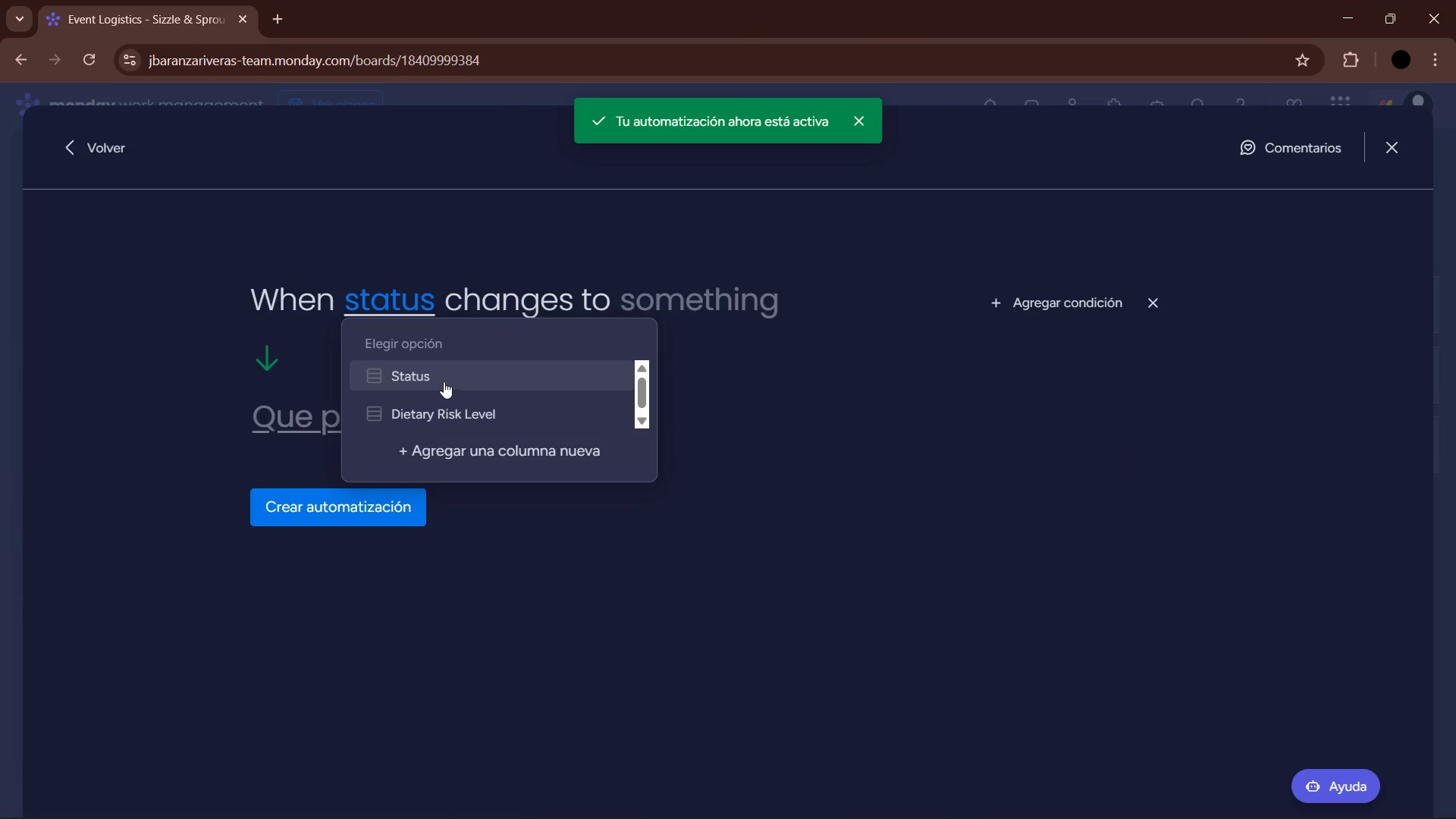 
double_click([726, 312])
 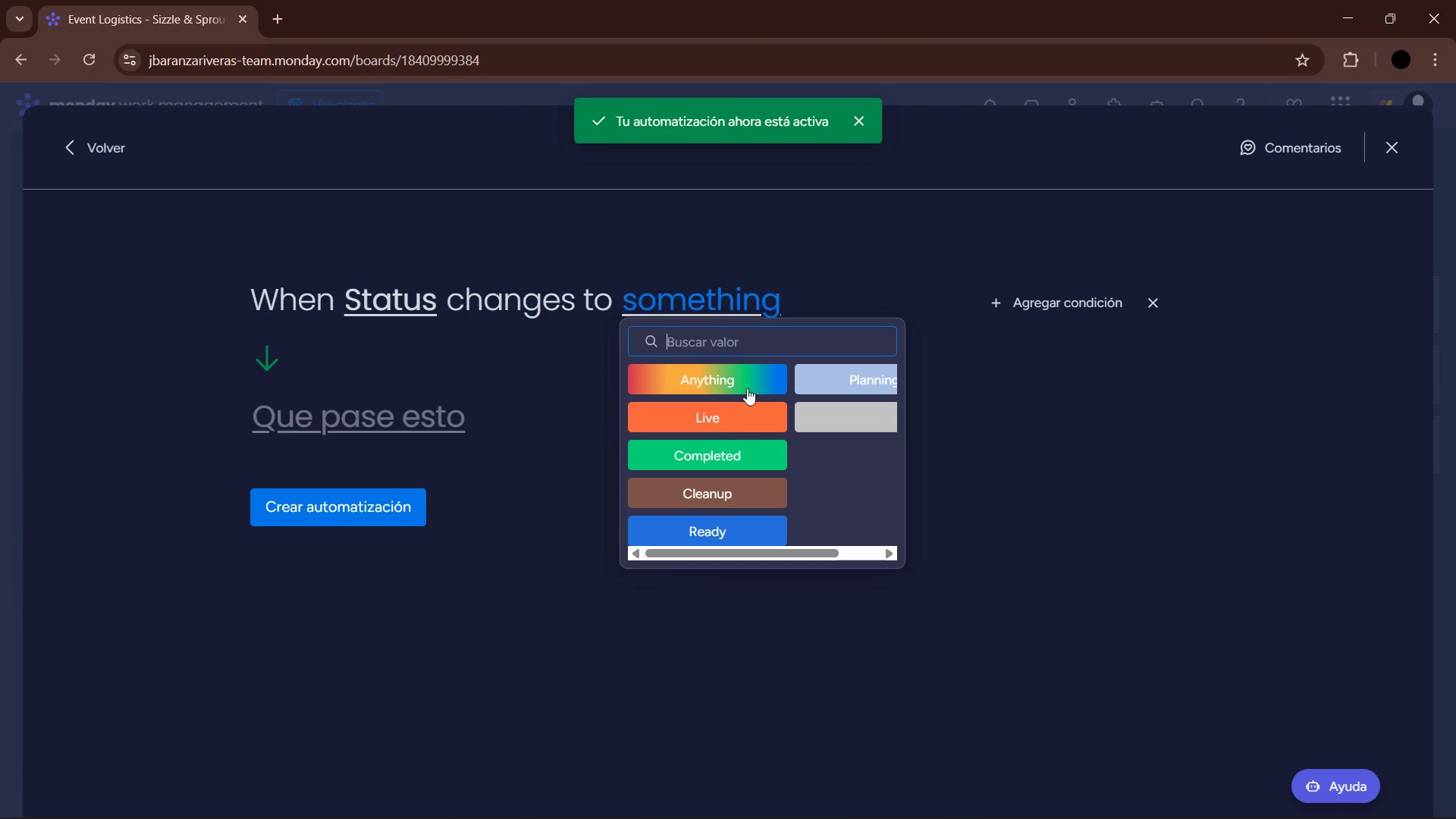 
left_click([745, 479])
 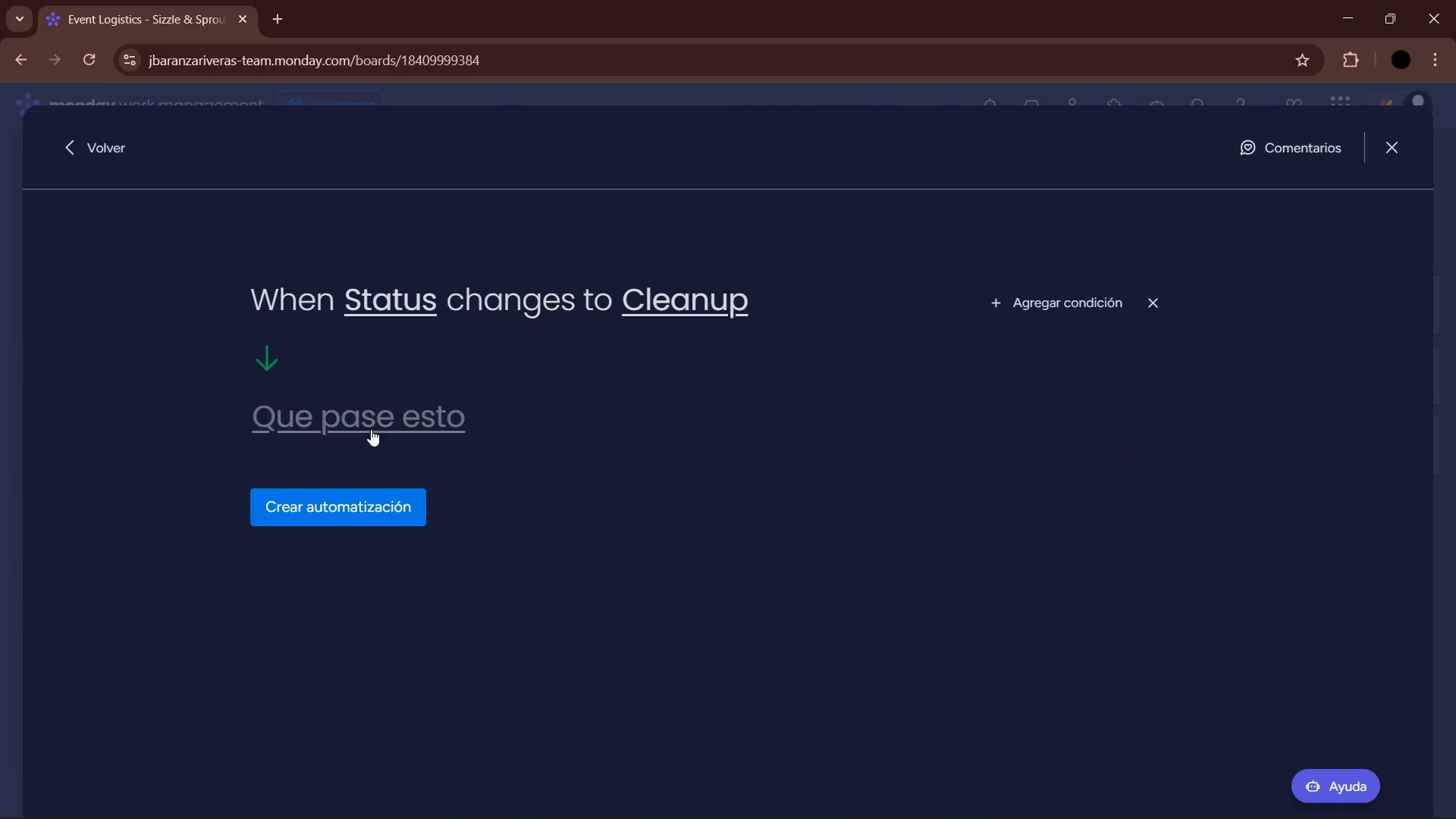 
left_click([365, 419])
 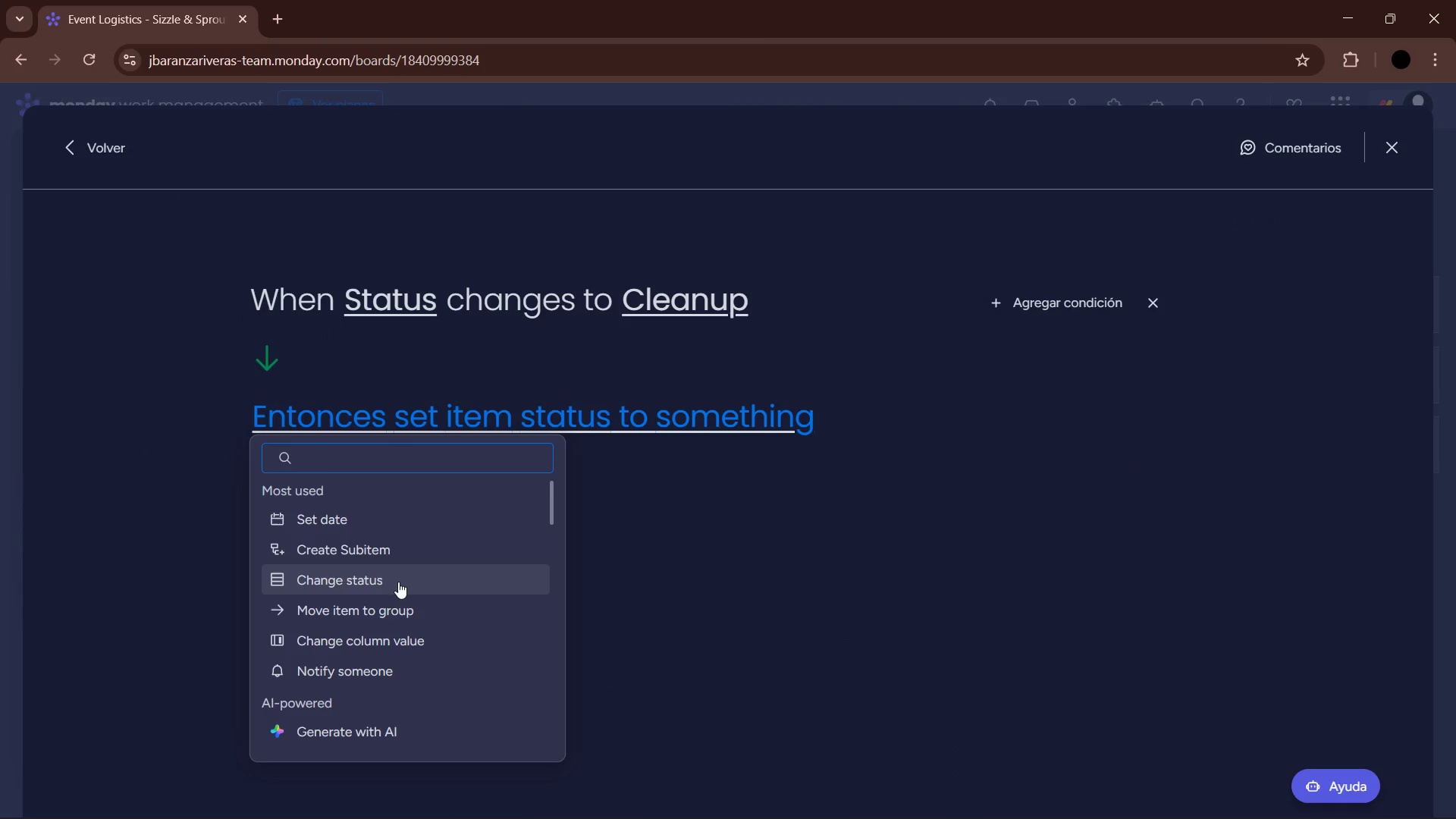 
left_click([394, 607])
 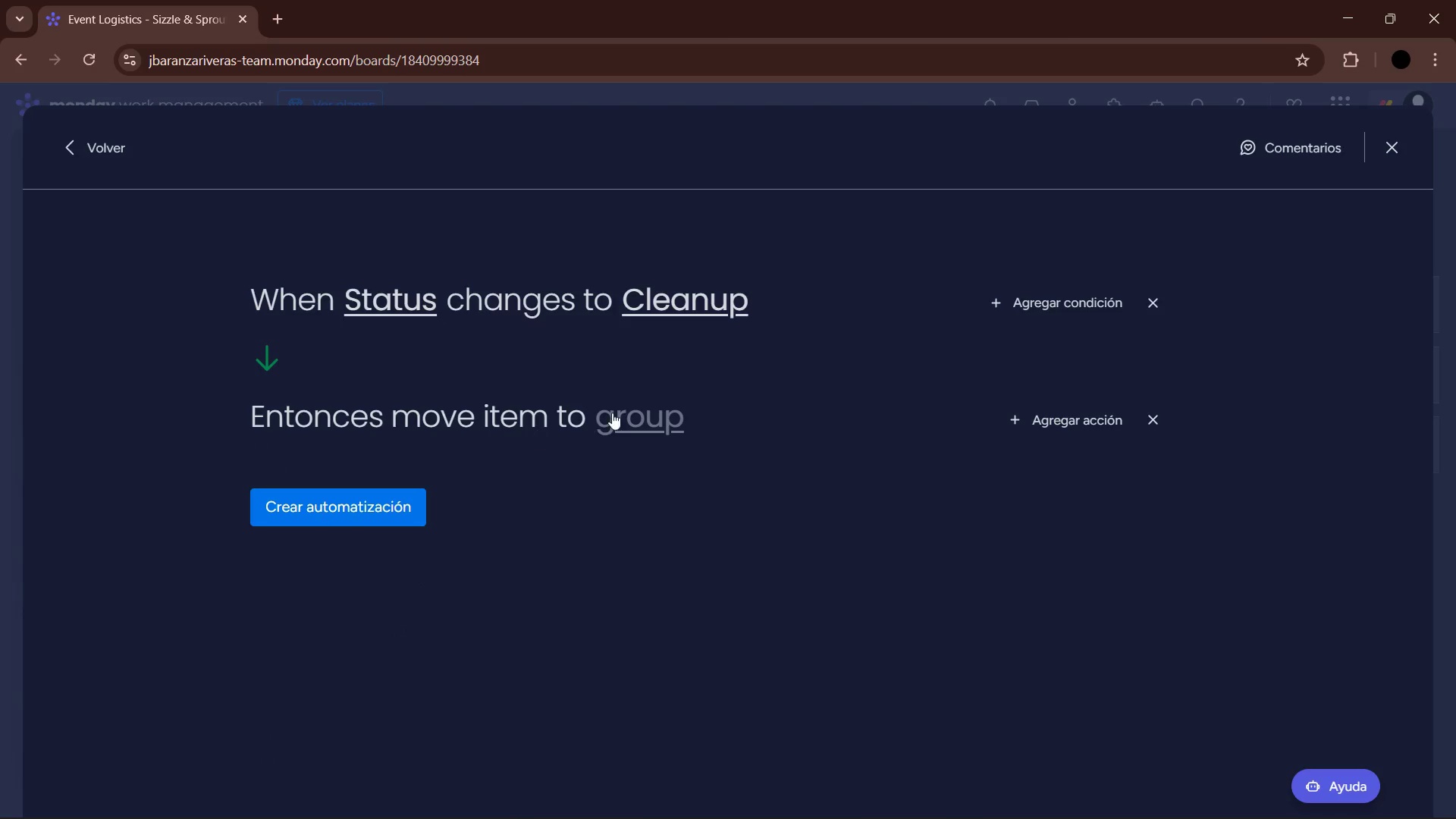 
left_click([620, 415])
 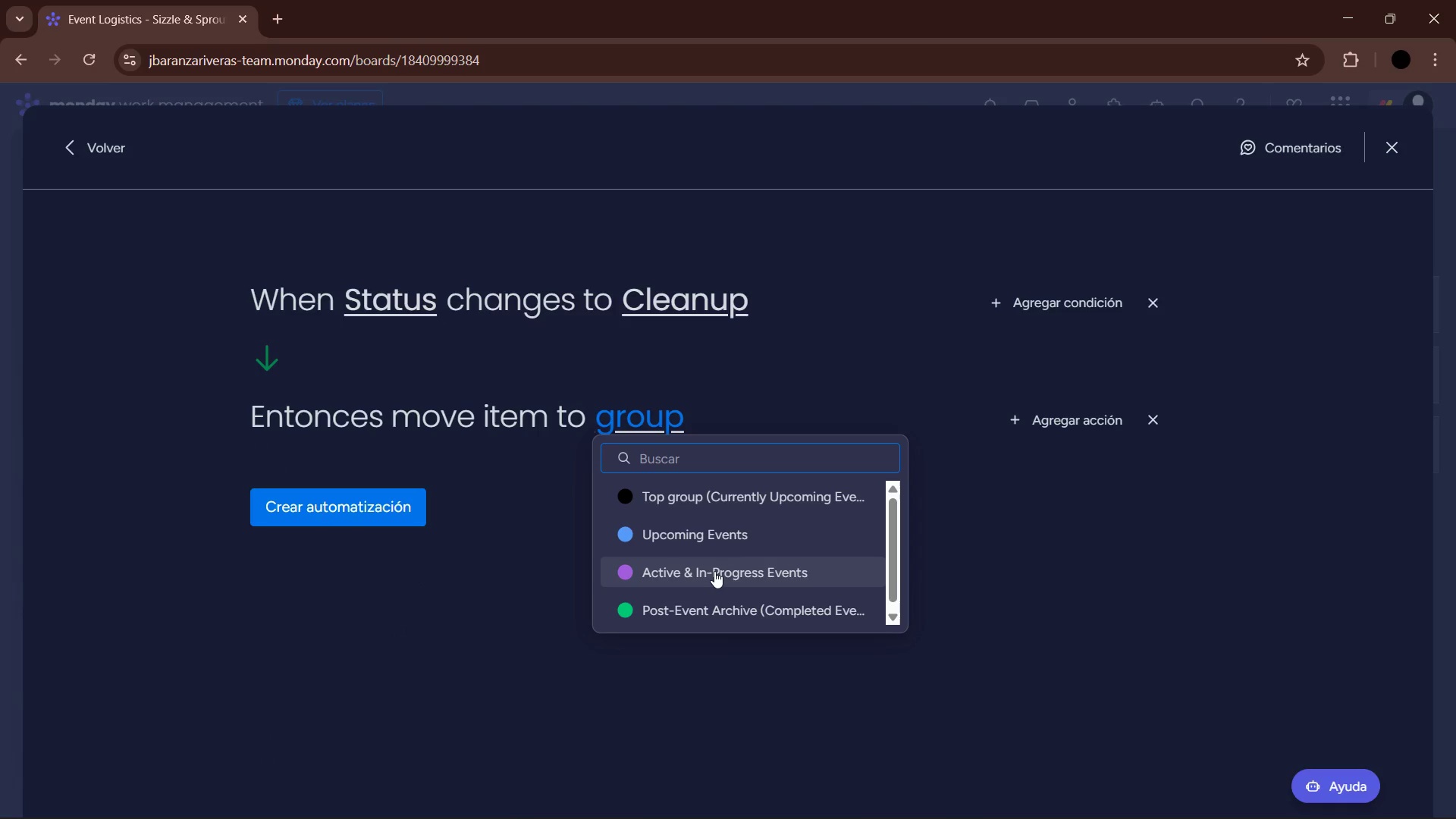 
left_click([714, 569])
 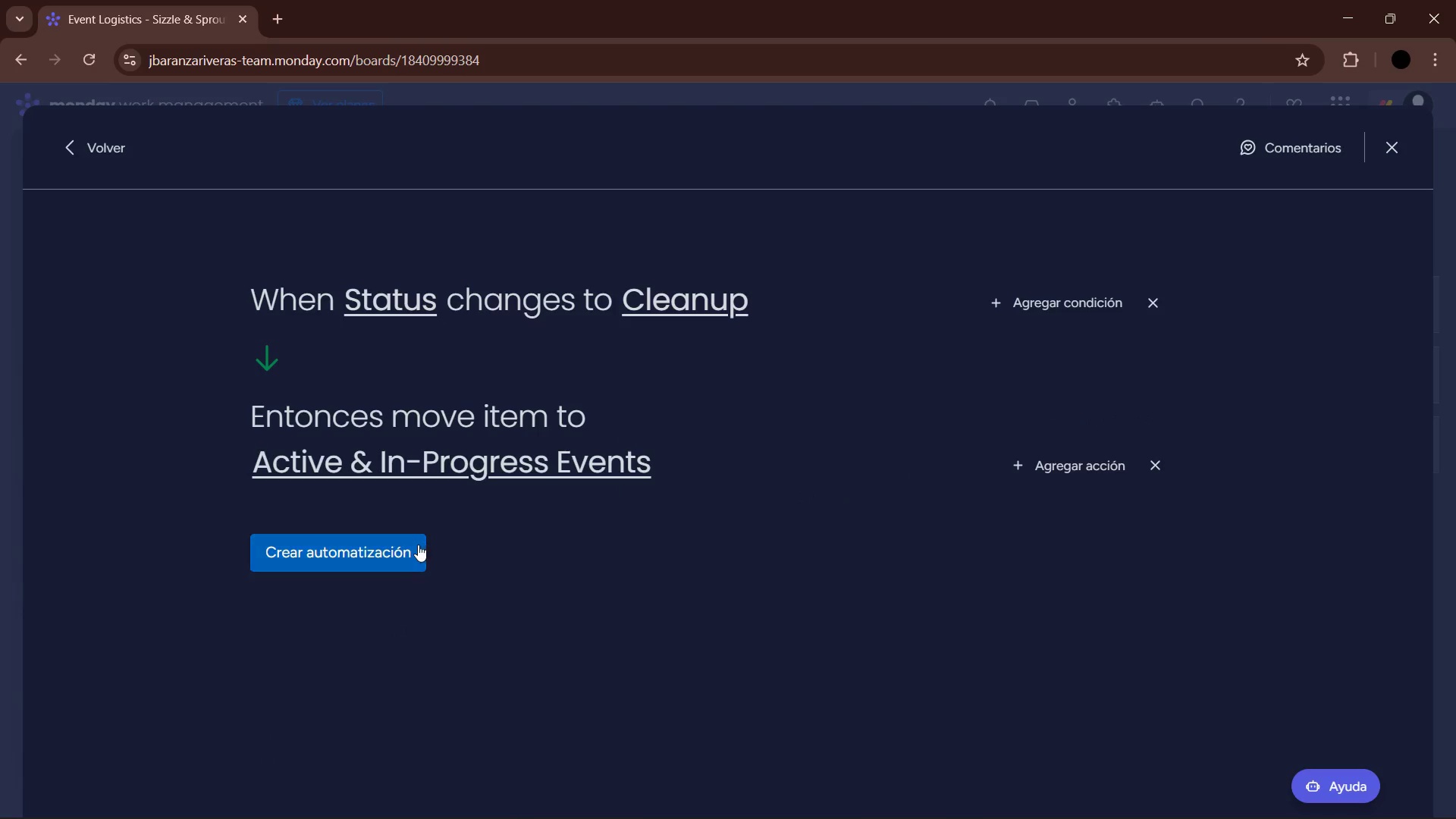 
left_click([413, 548])
 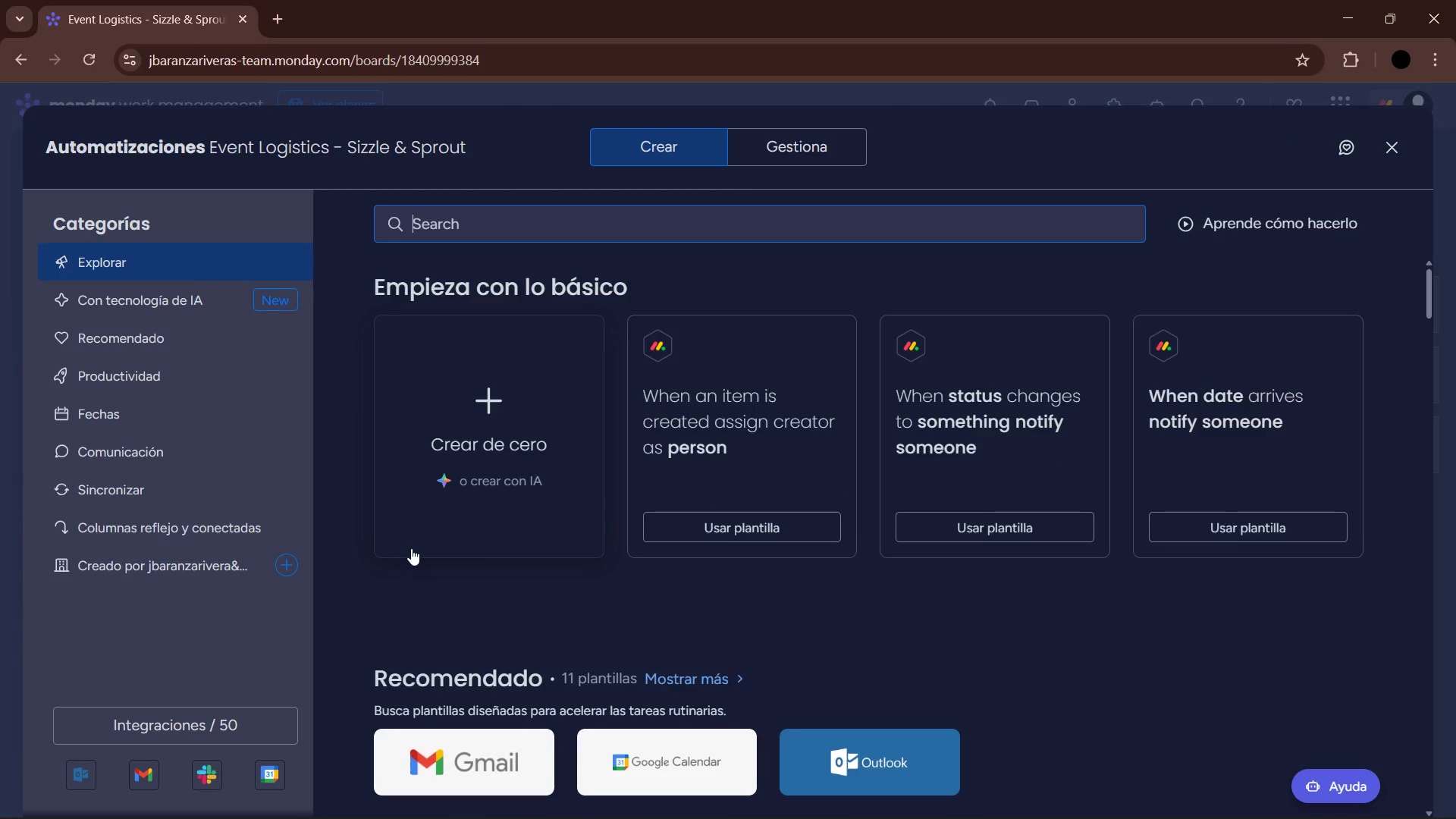 
left_click([482, 496])
 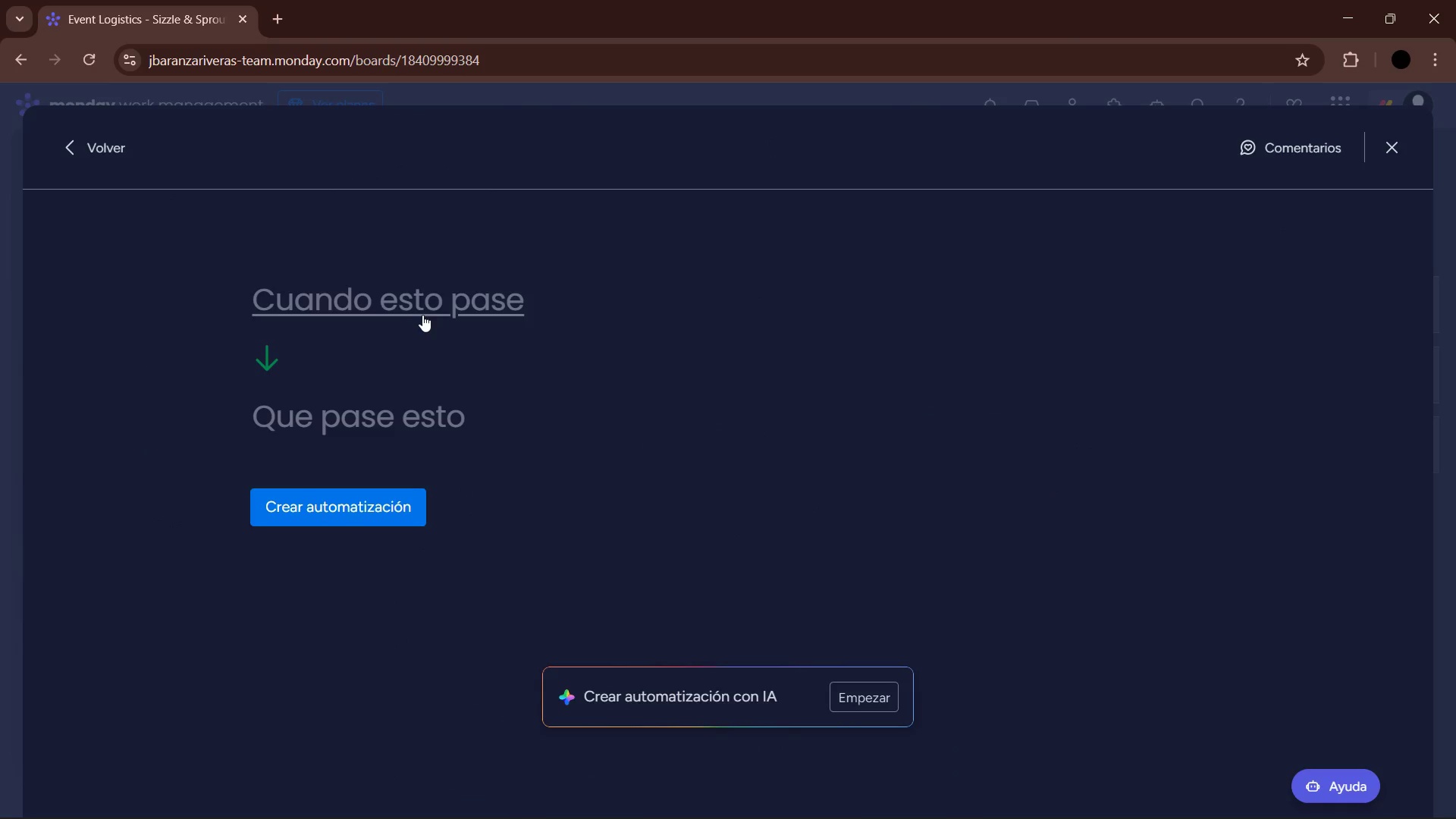 
left_click([423, 313])
 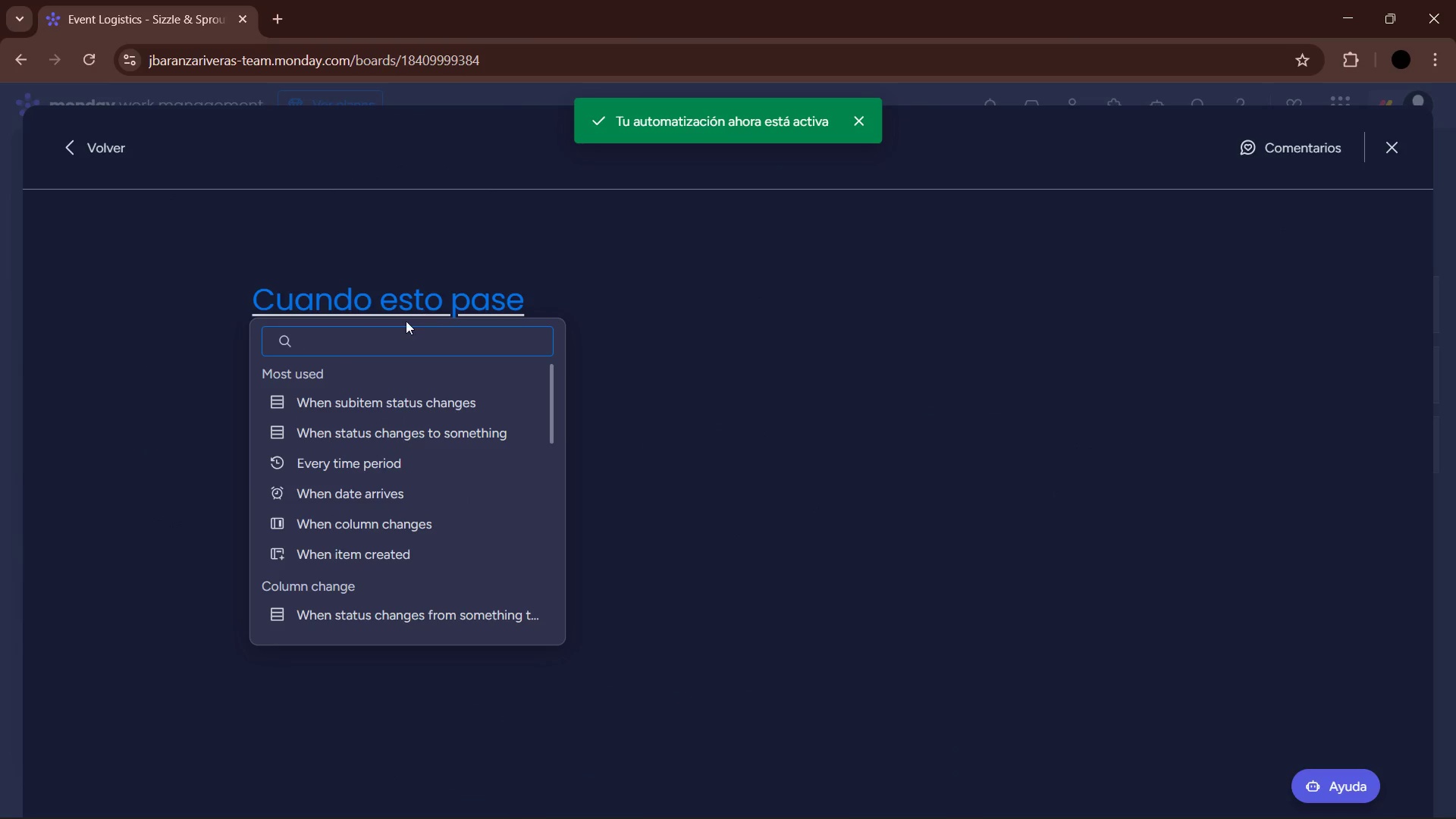 
left_click([468, 426])
 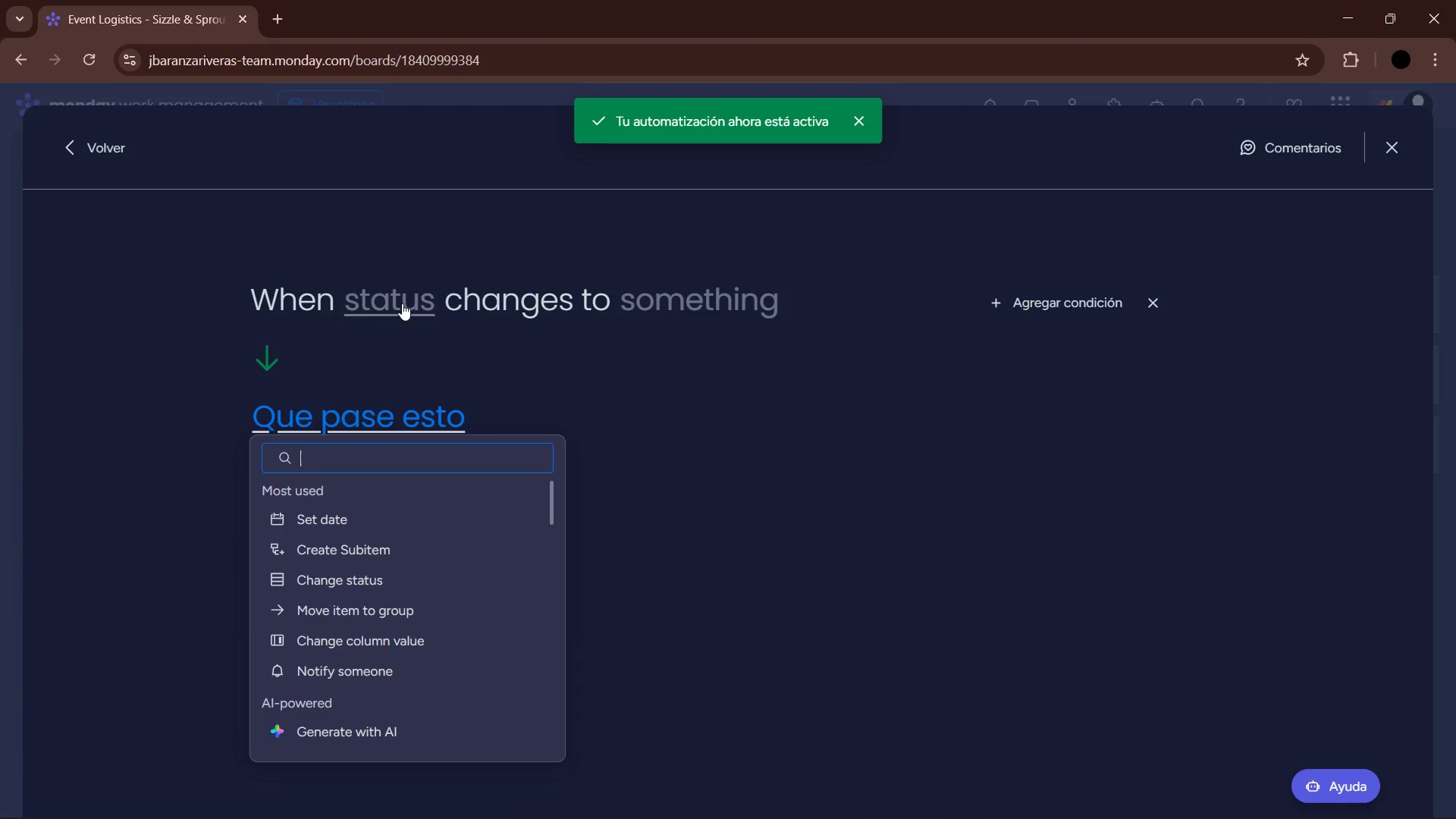 
left_click([364, 300])
 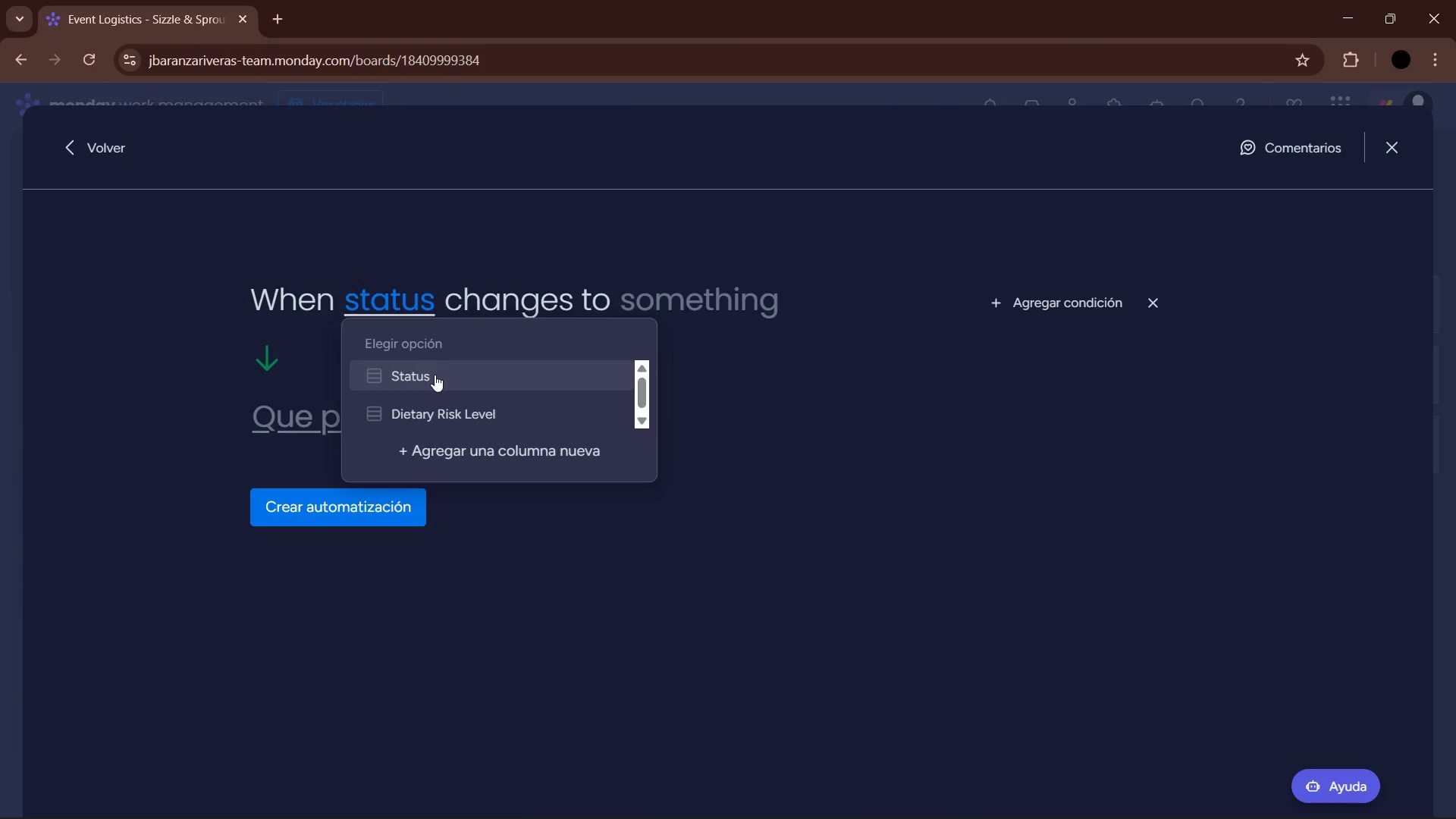 
double_click([701, 311])
 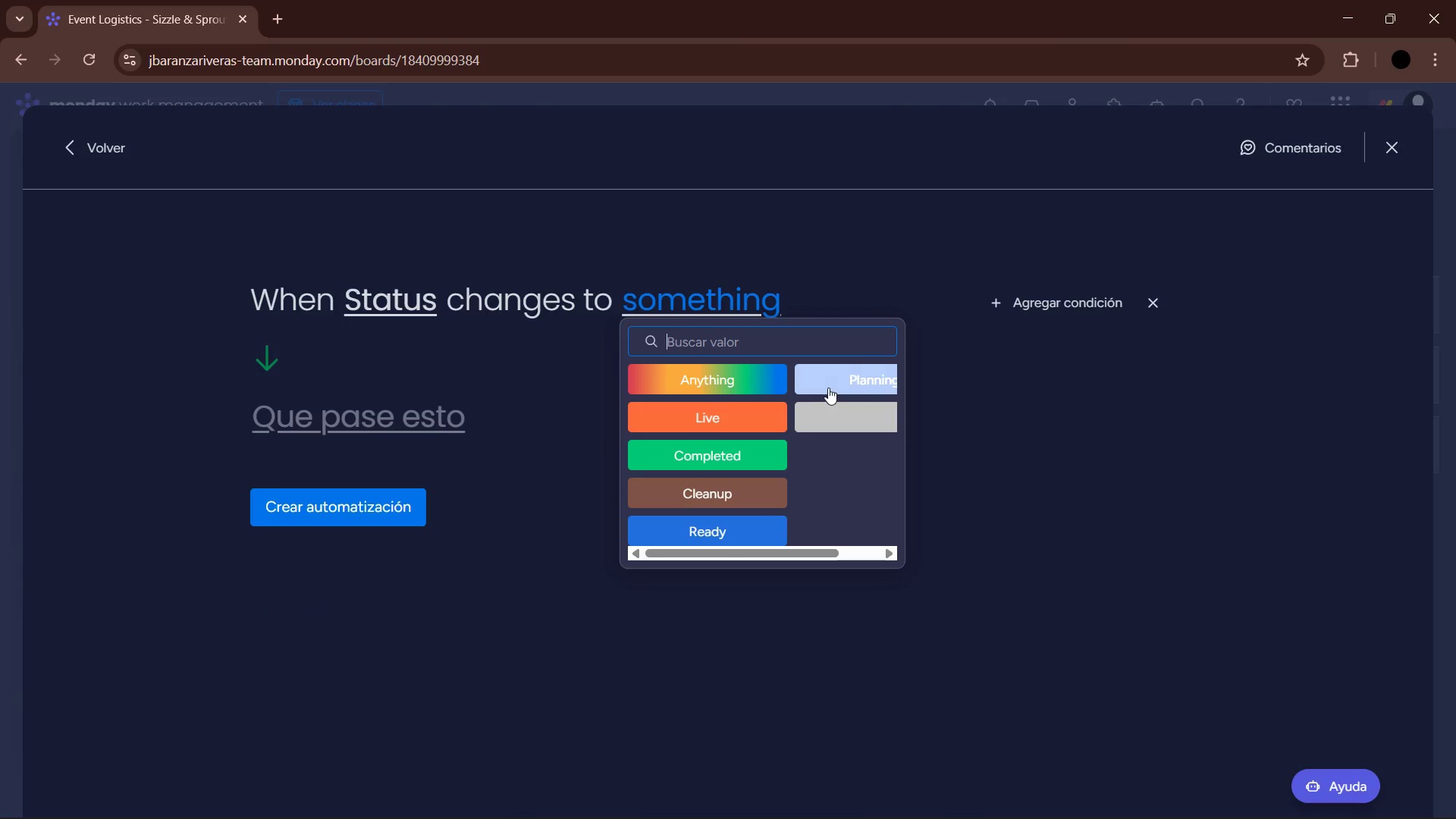 
left_click([407, 416])
 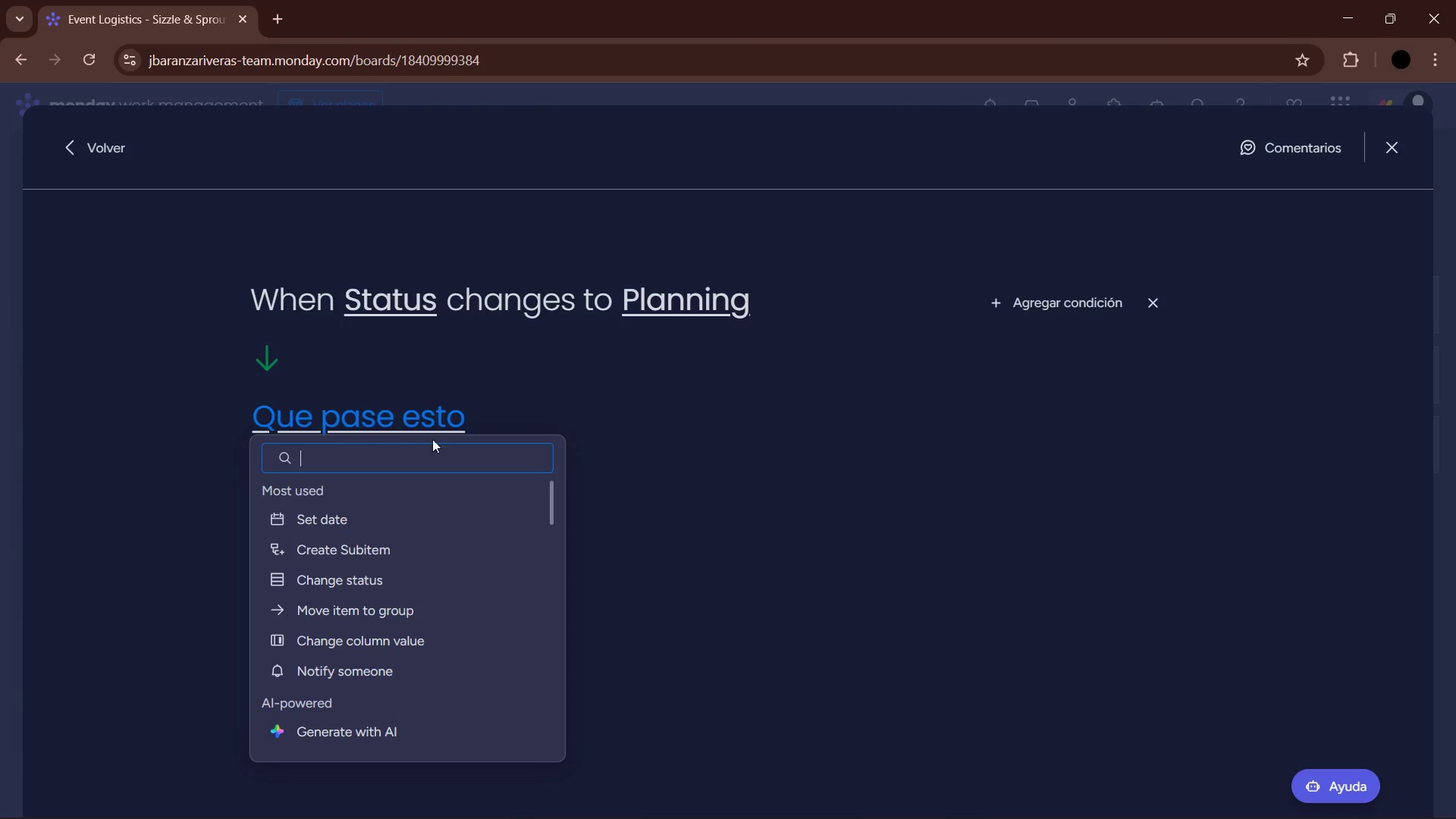 
left_click([419, 568])
 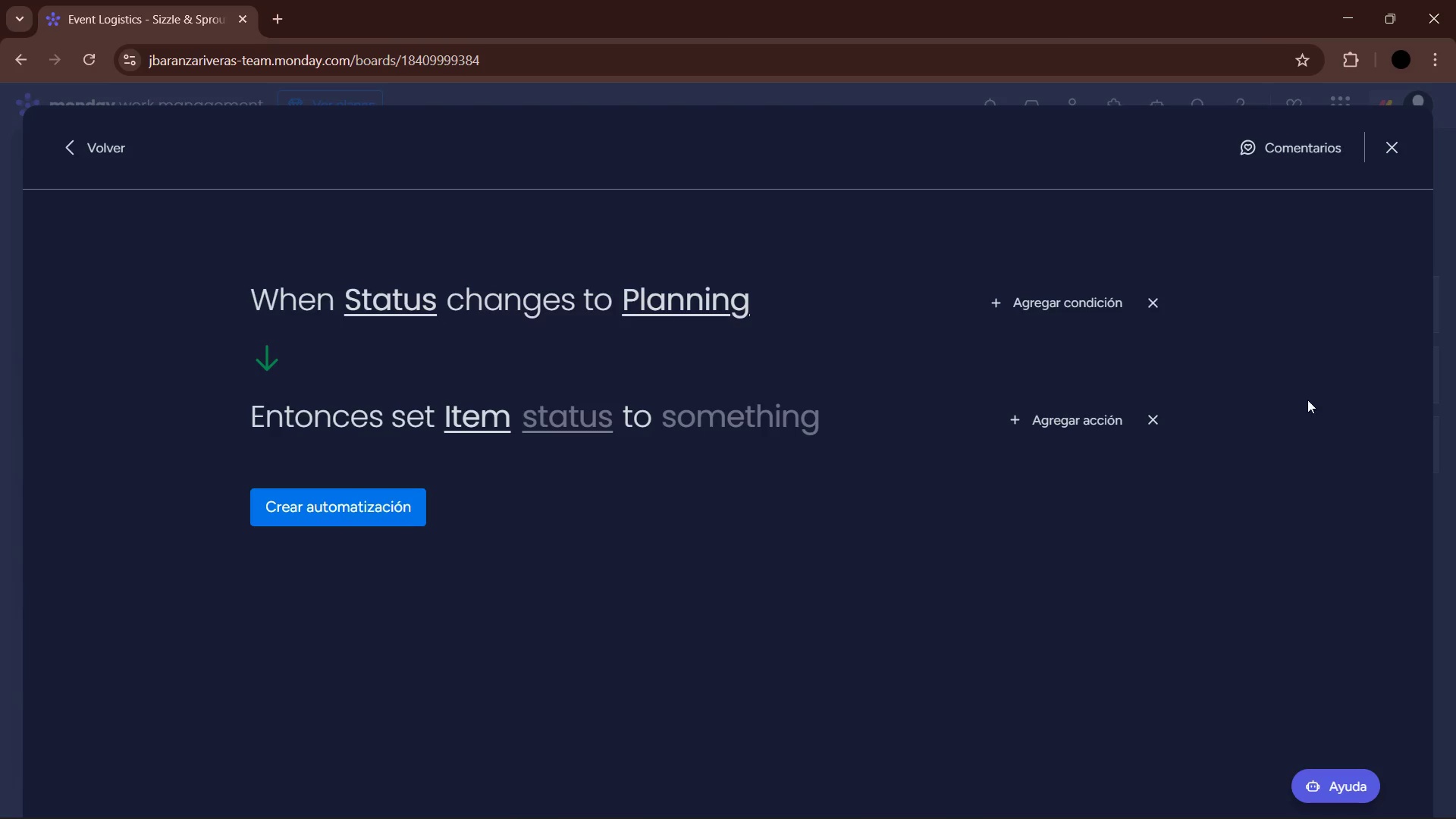 
left_click([1148, 410])
 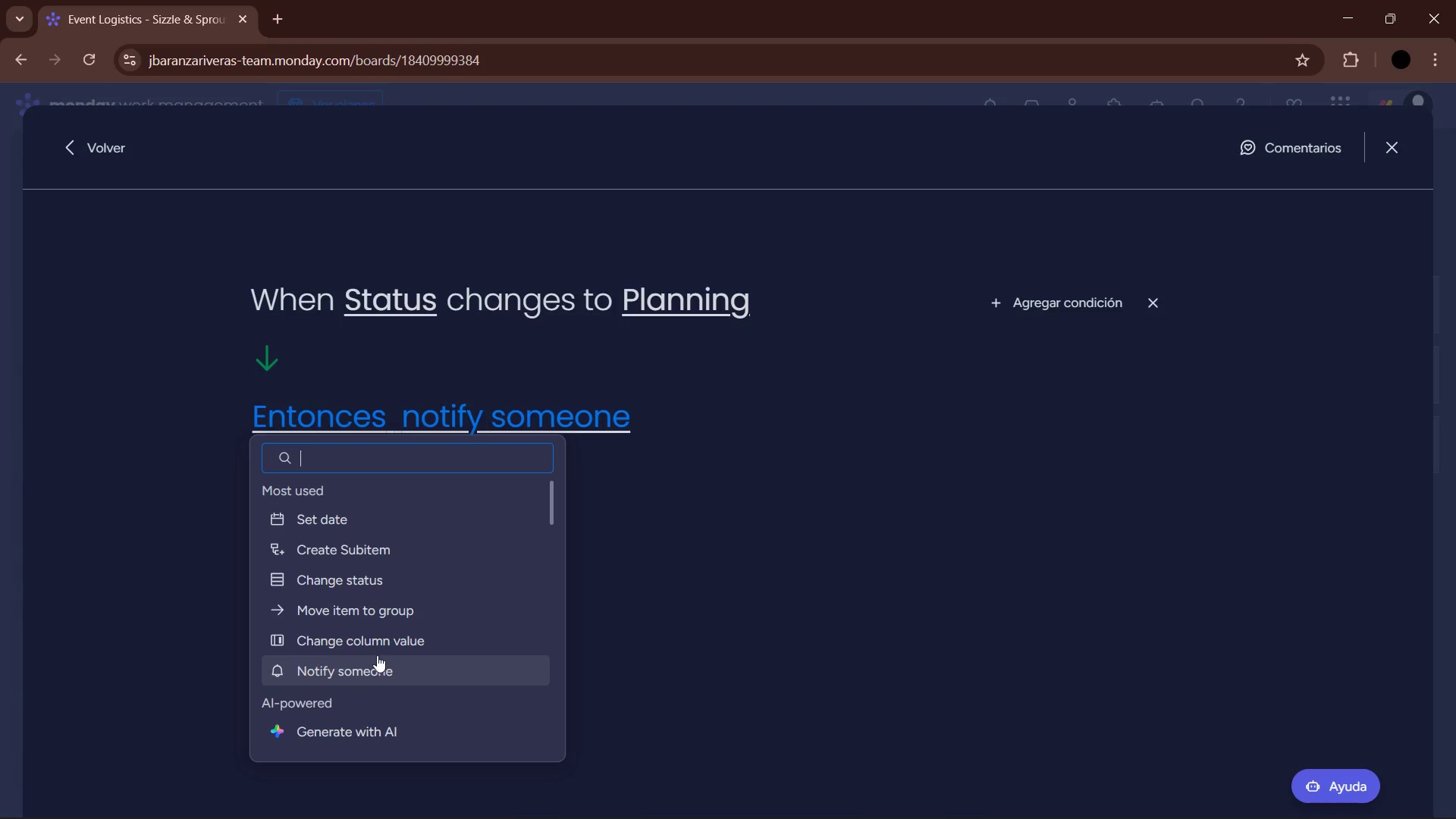 
left_click([394, 609])
 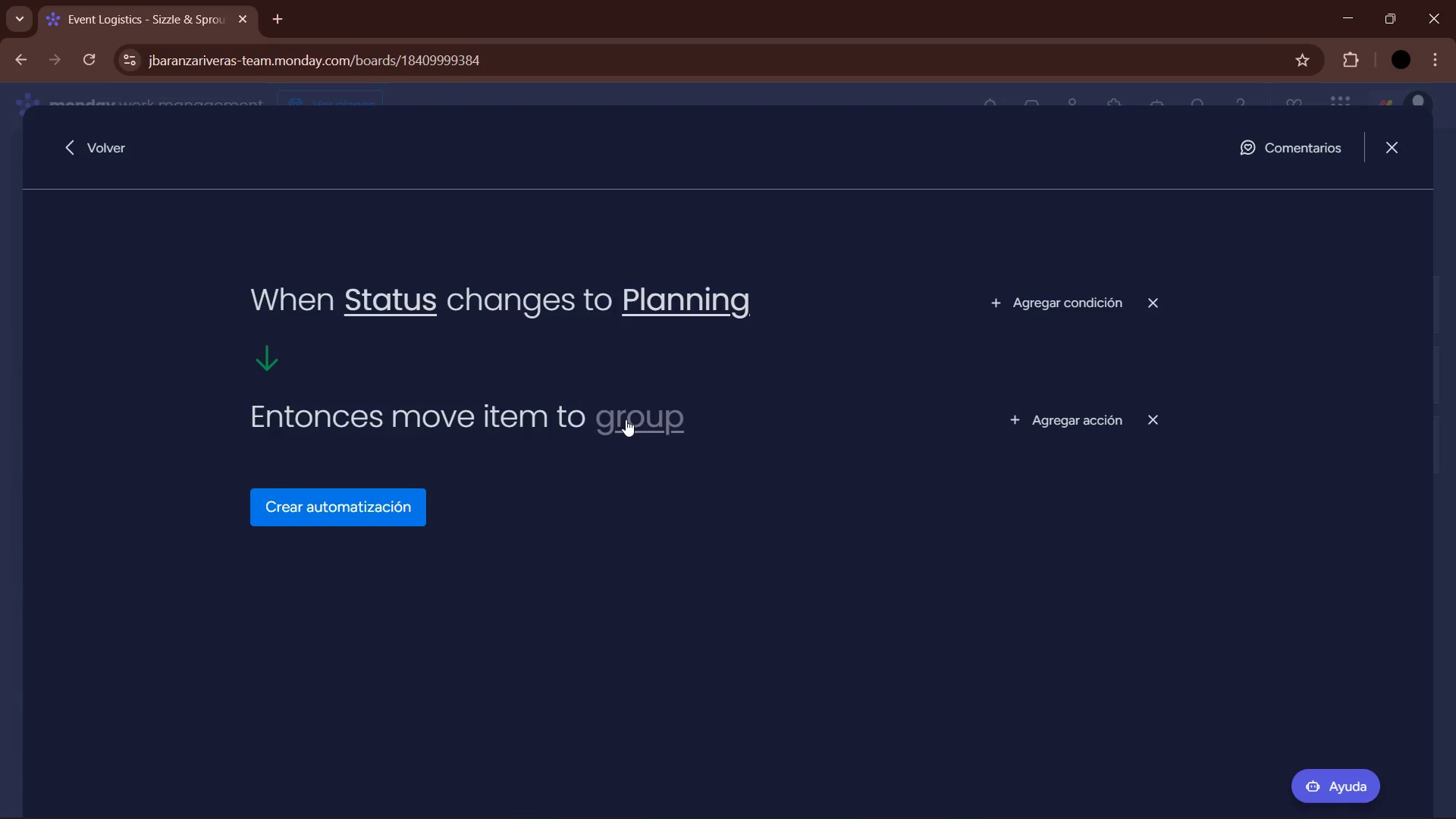 
left_click_drag(start_coordinate=[639, 408], to_coordinate=[634, 409])
 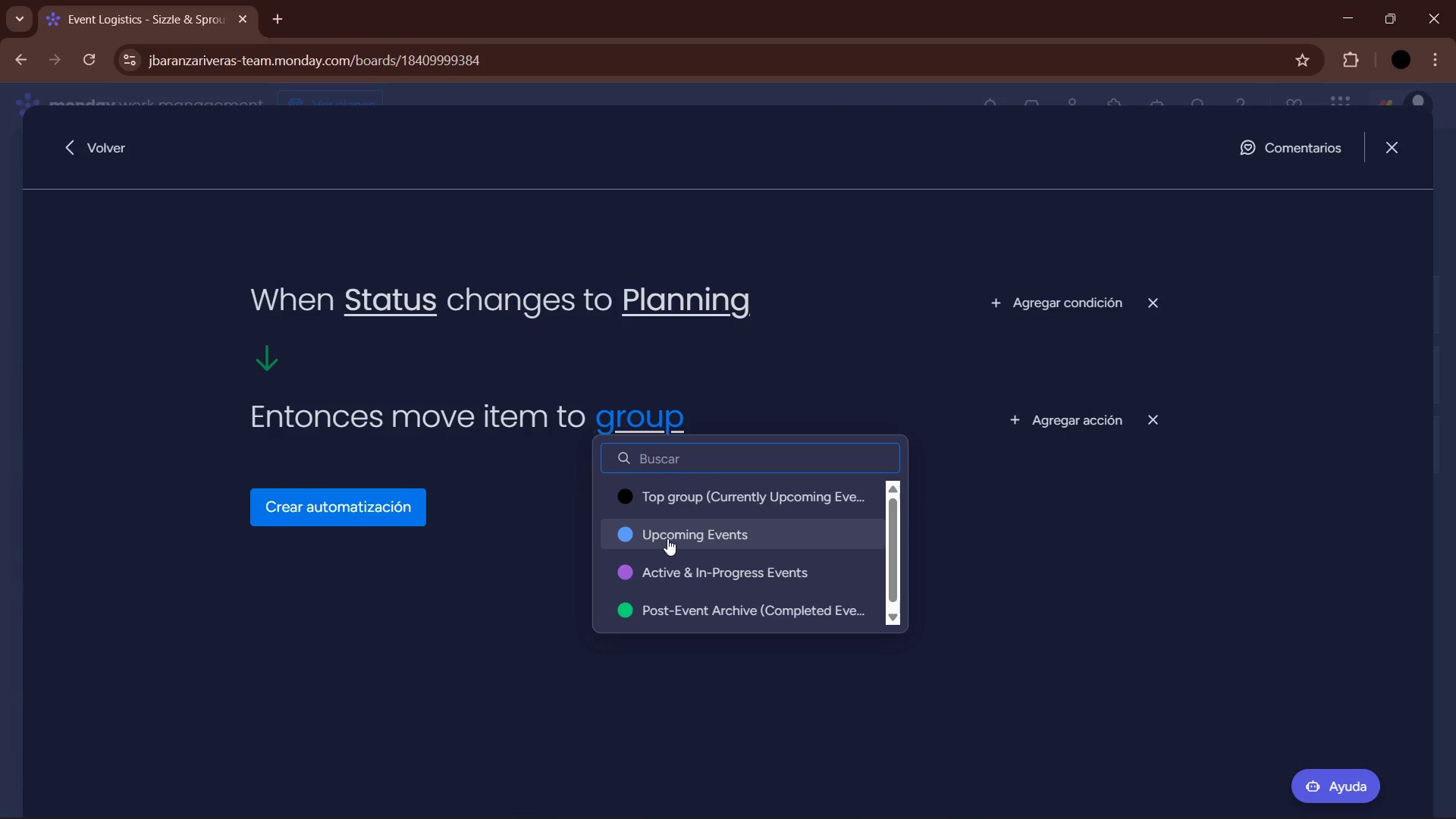 
left_click([667, 538])
 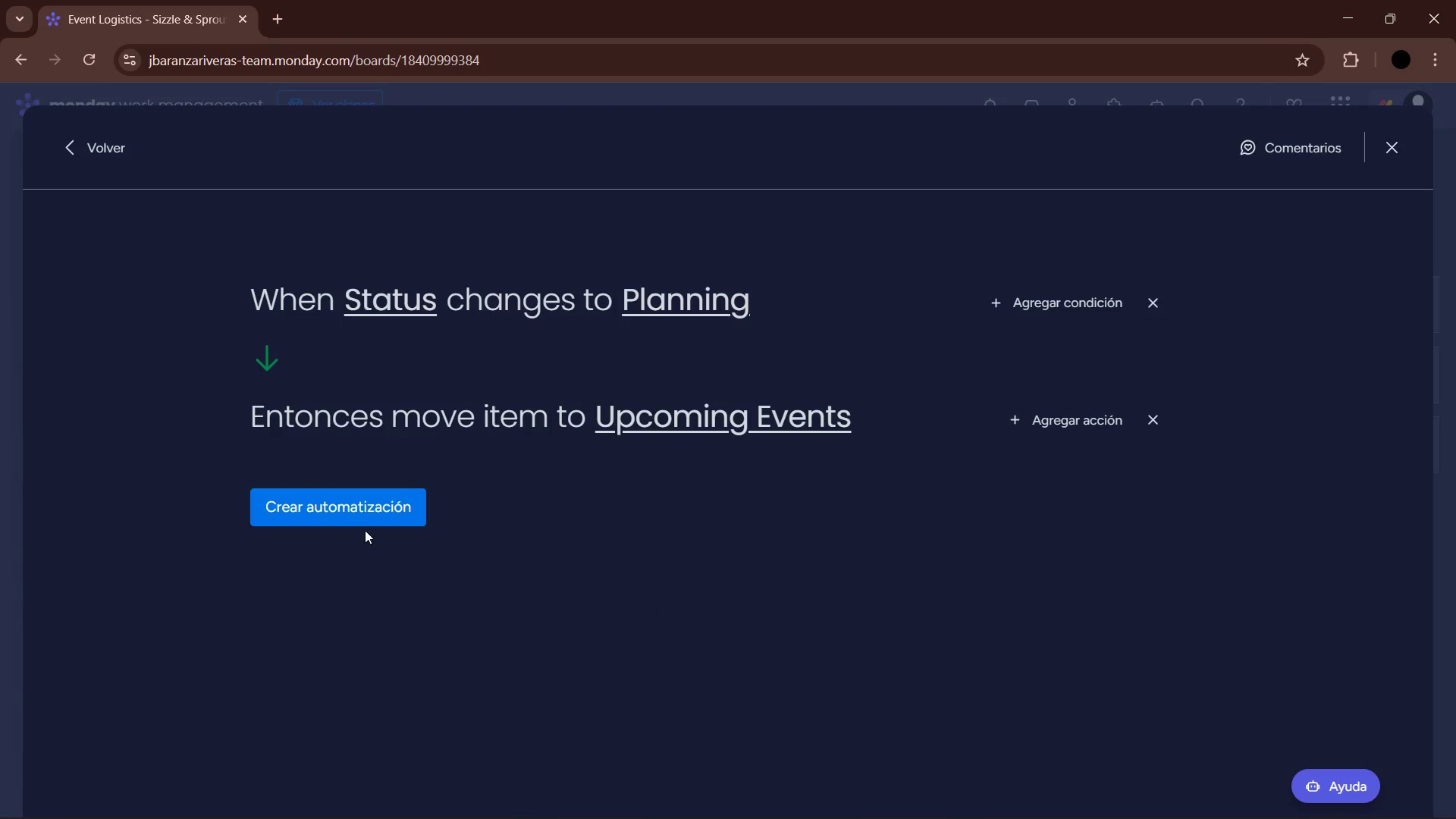 
left_click([364, 527])
 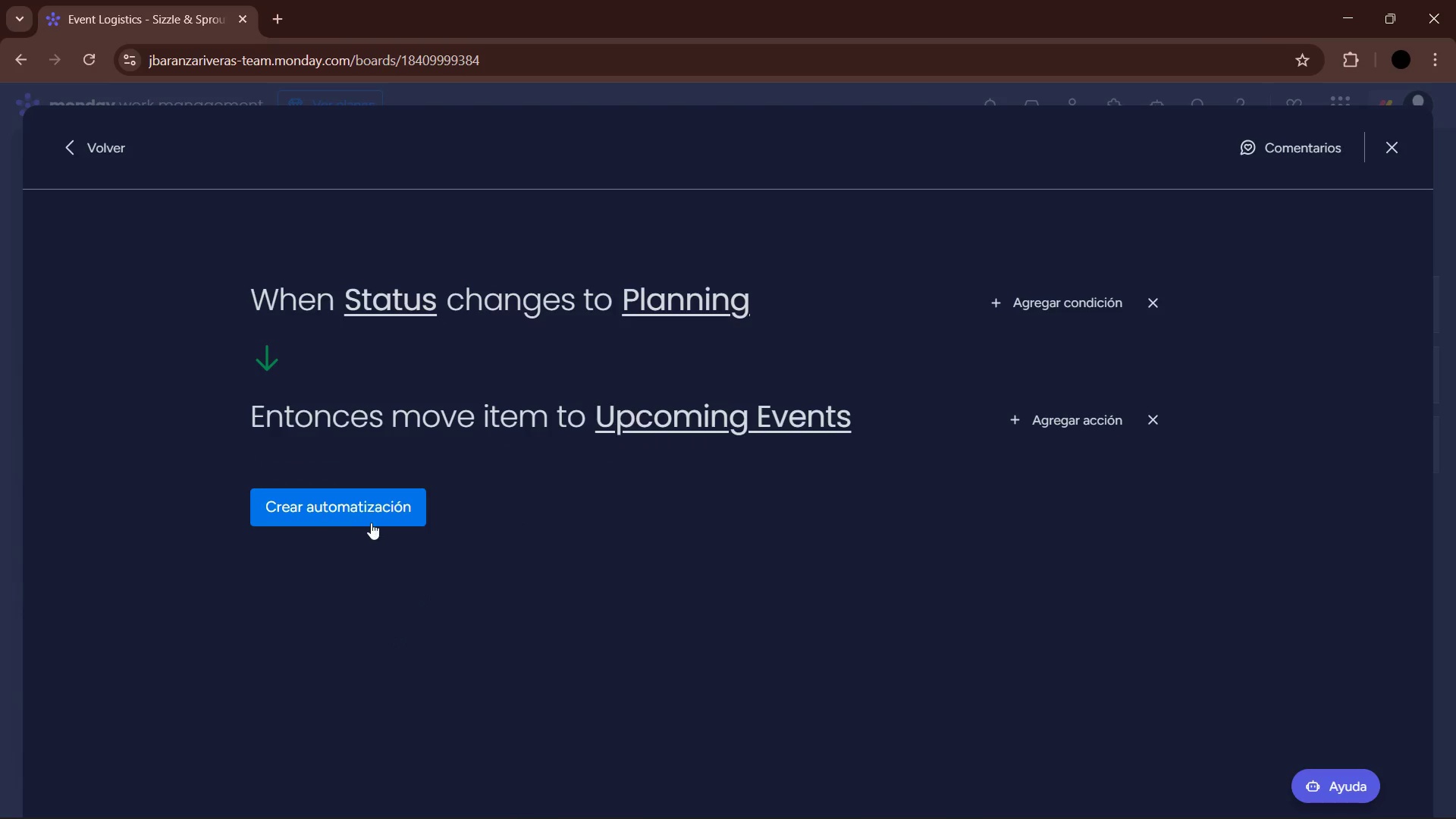 
left_click([375, 516])
 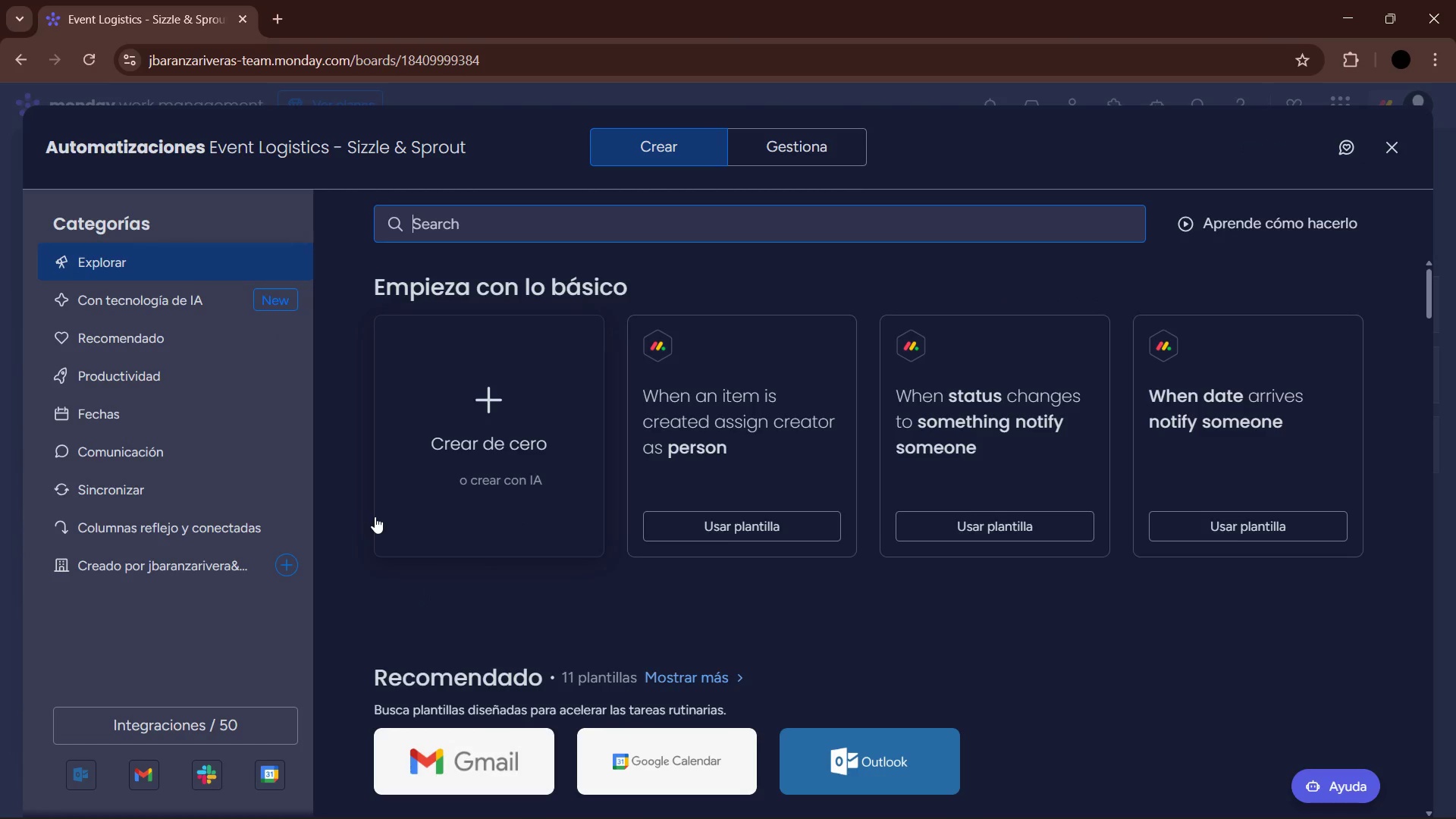 
left_click([515, 455])
 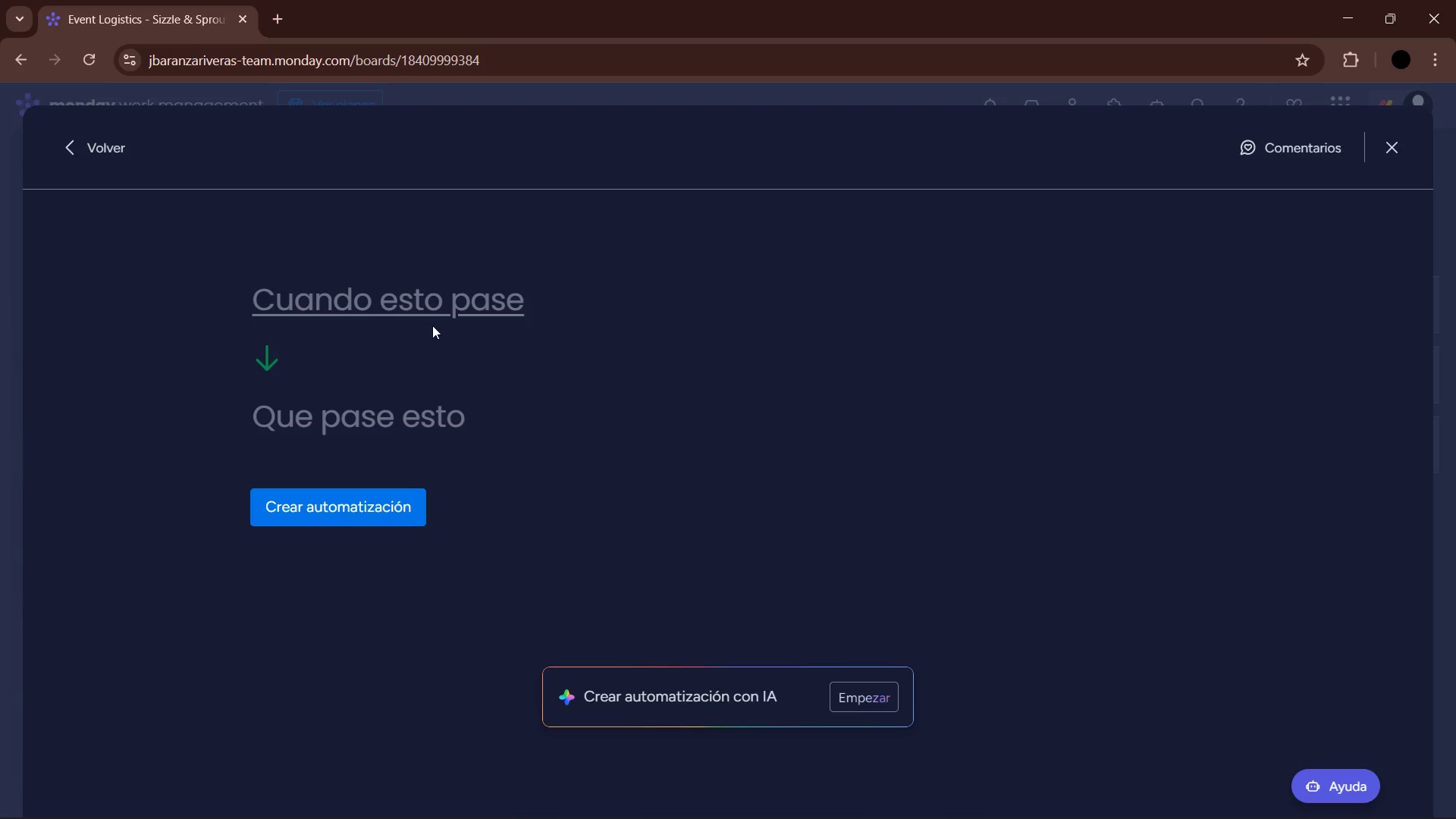 
left_click([429, 317])
 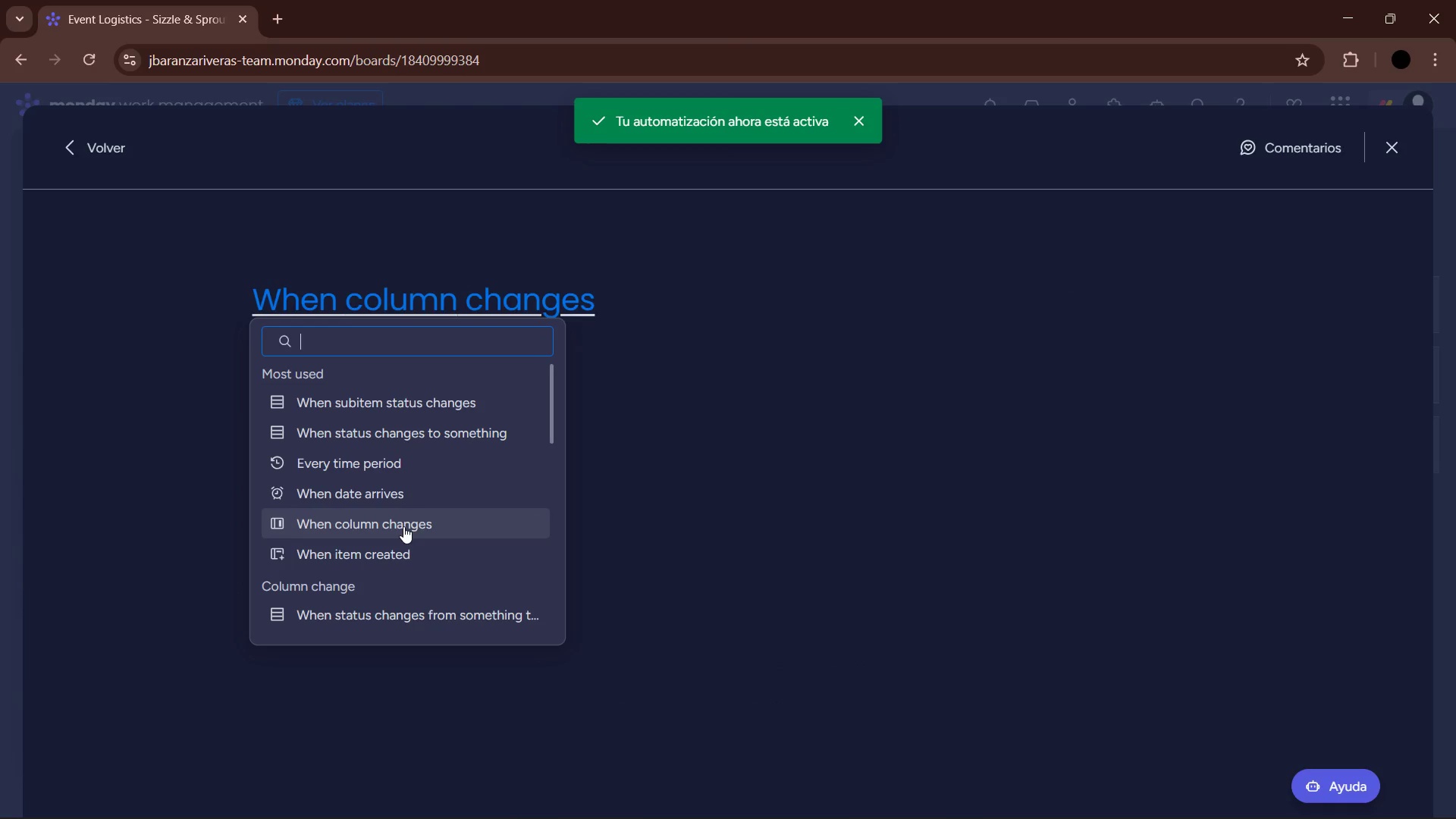 
left_click([397, 551])
 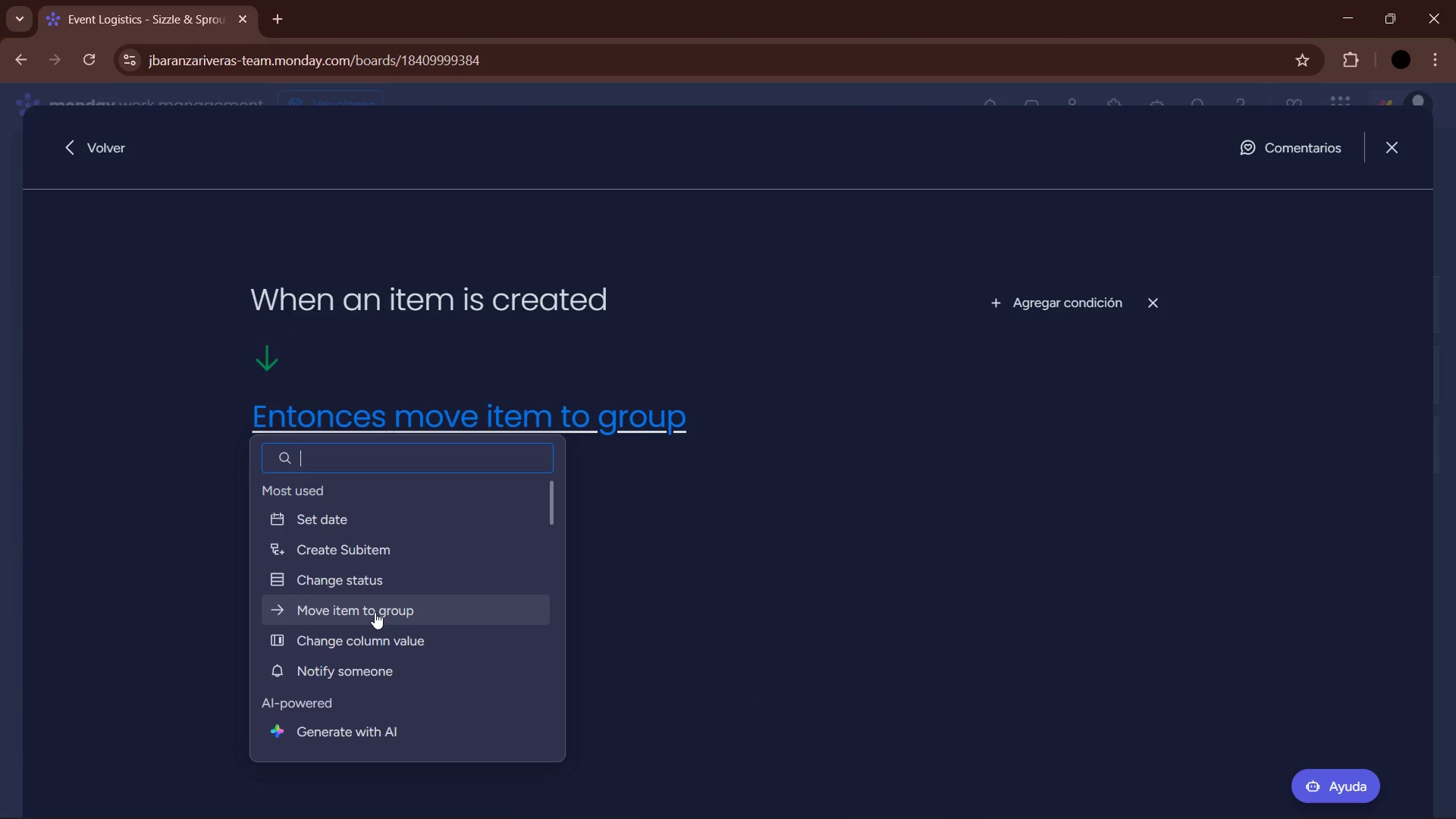 
left_click([375, 612])
 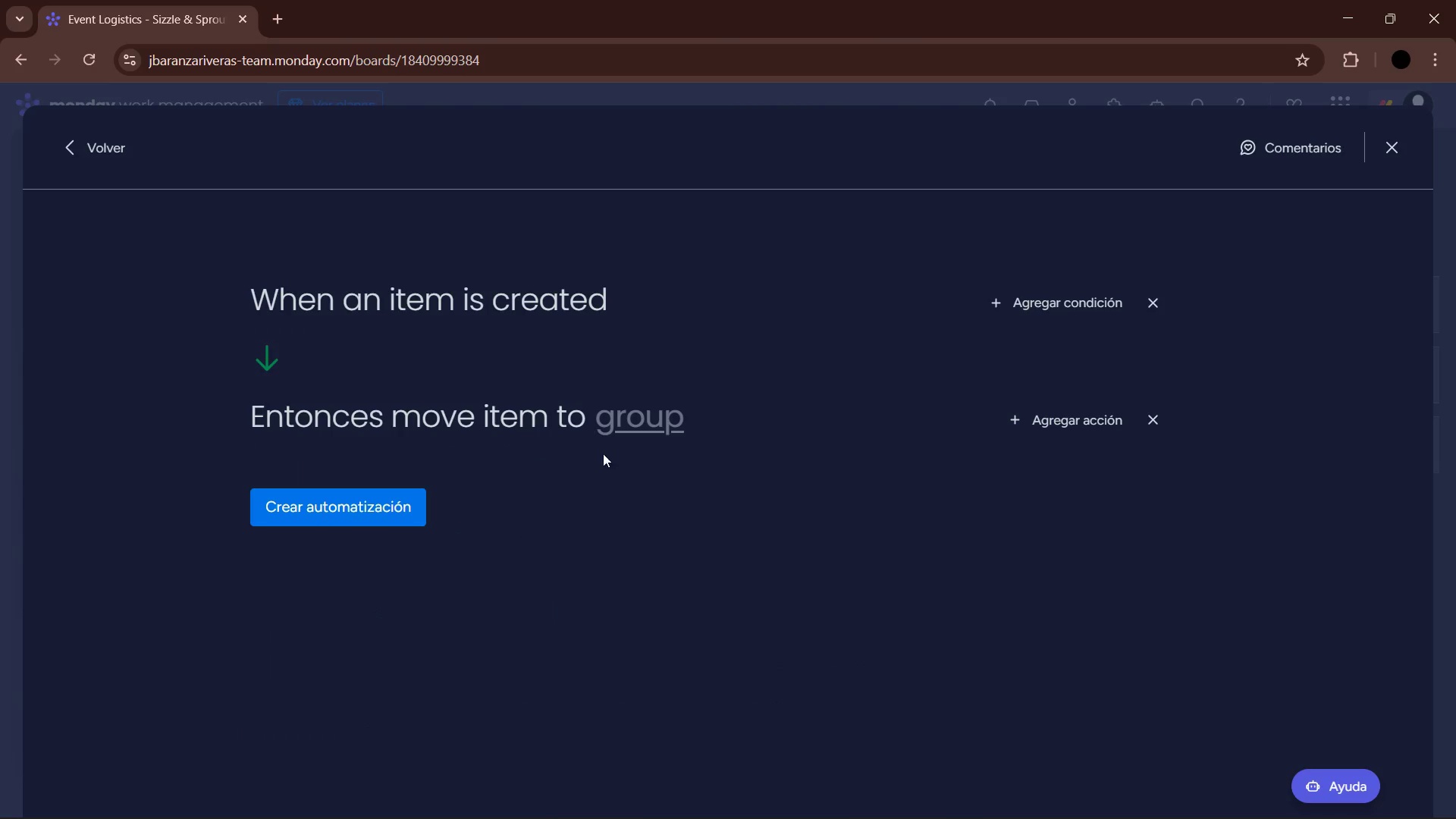 
left_click([639, 410])
 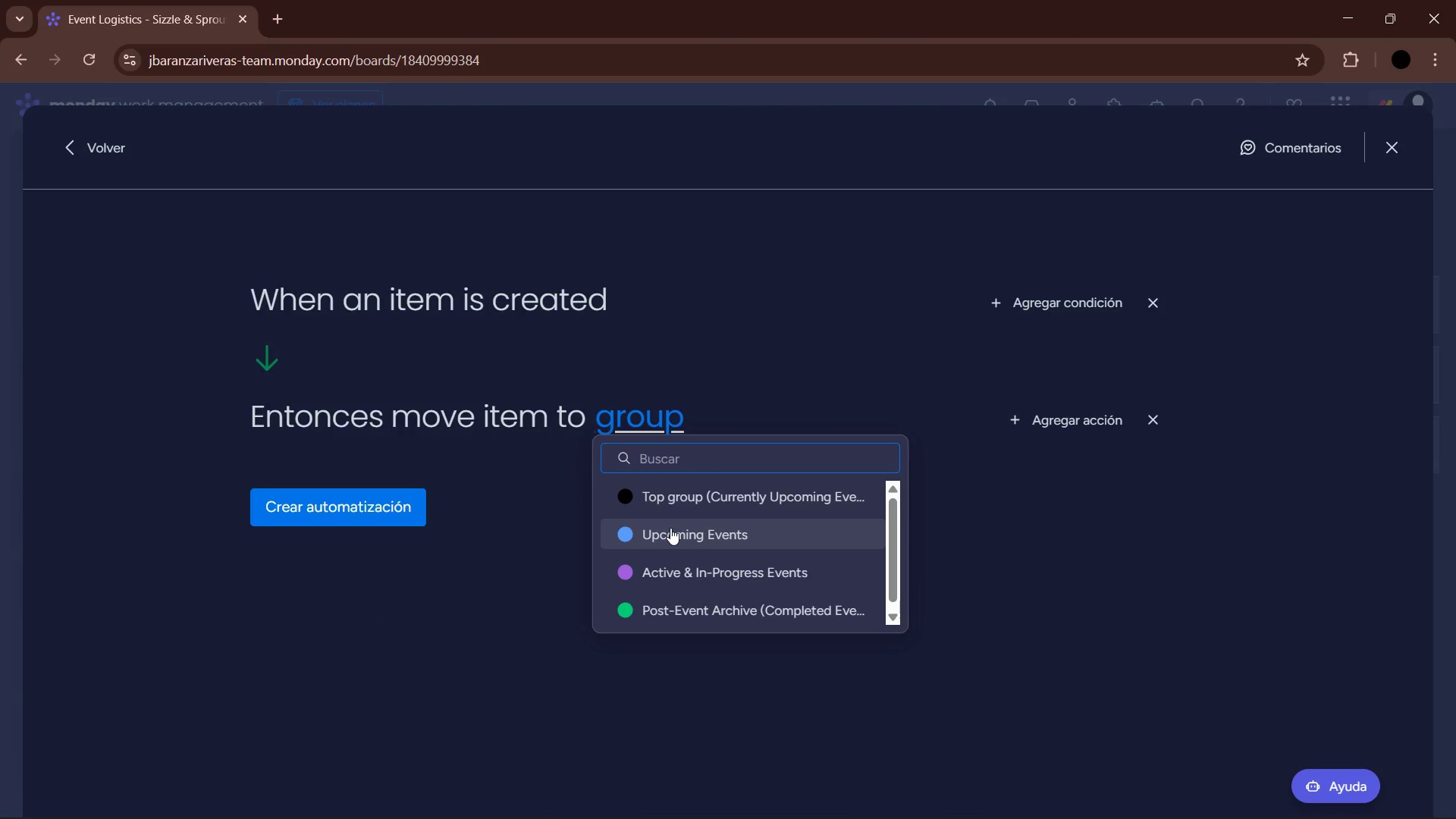 
double_click([1073, 427])
 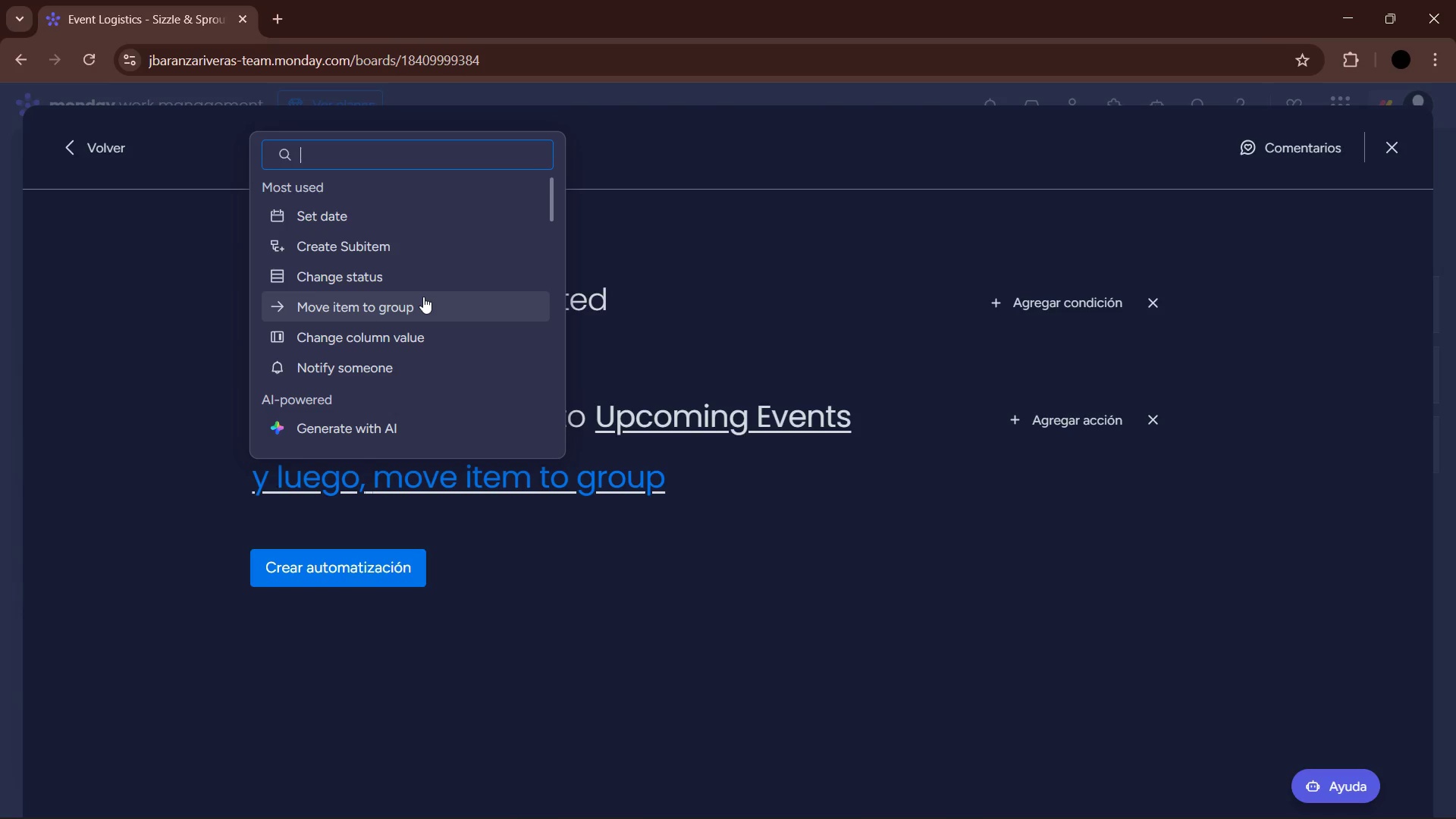 
wait(8.66)
 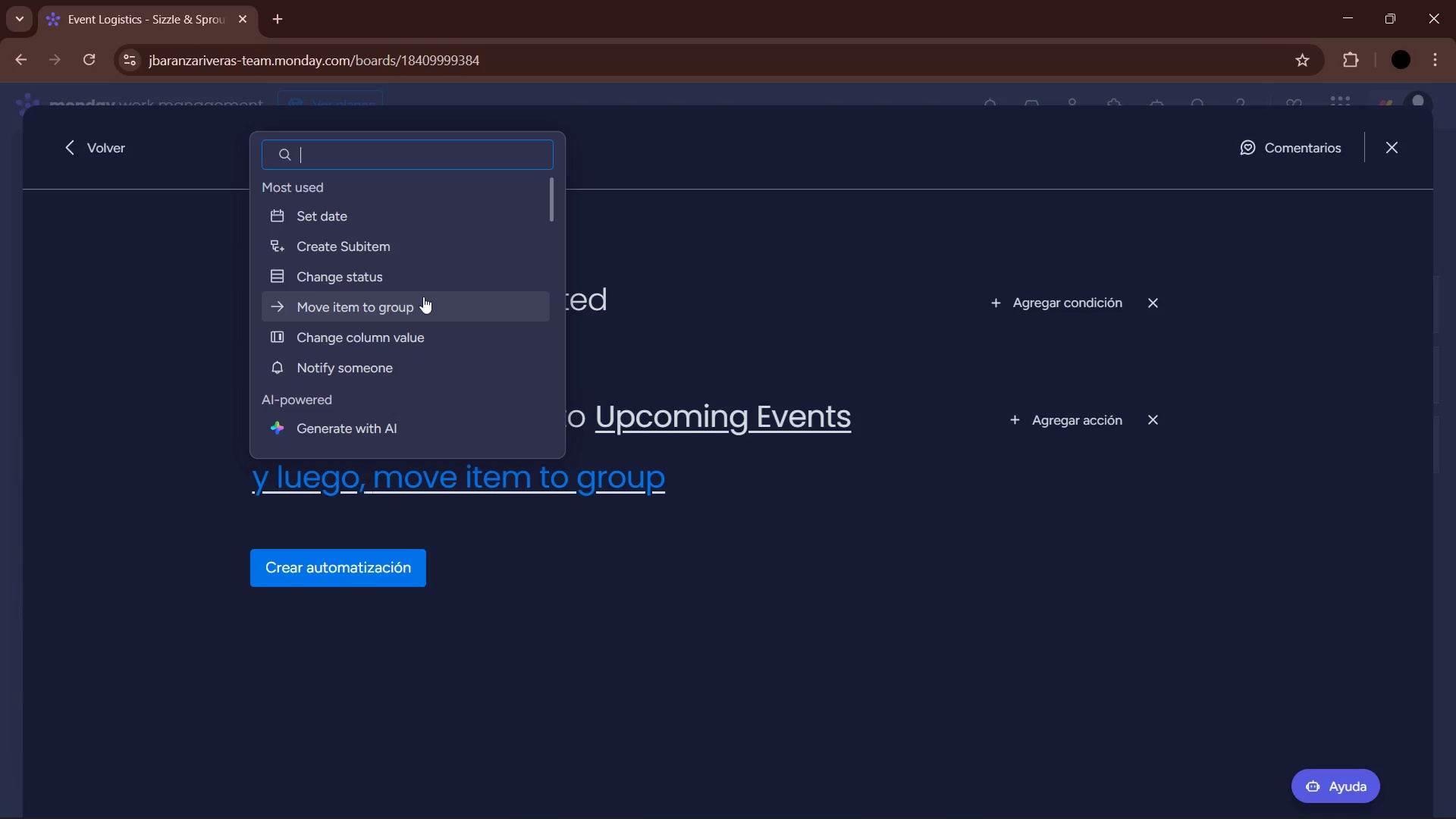 
left_click([369, 269])
 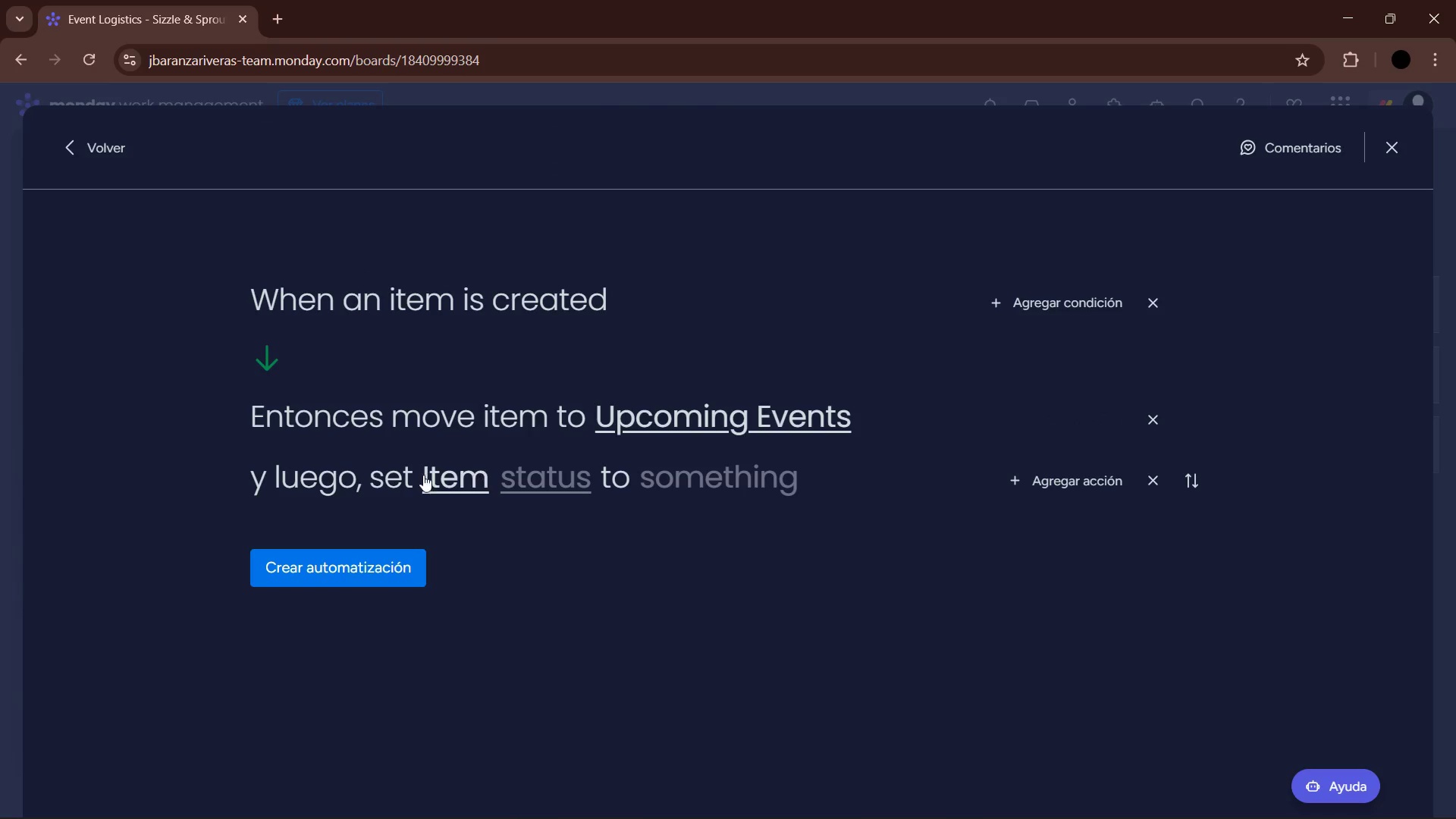 
left_click([548, 474])
 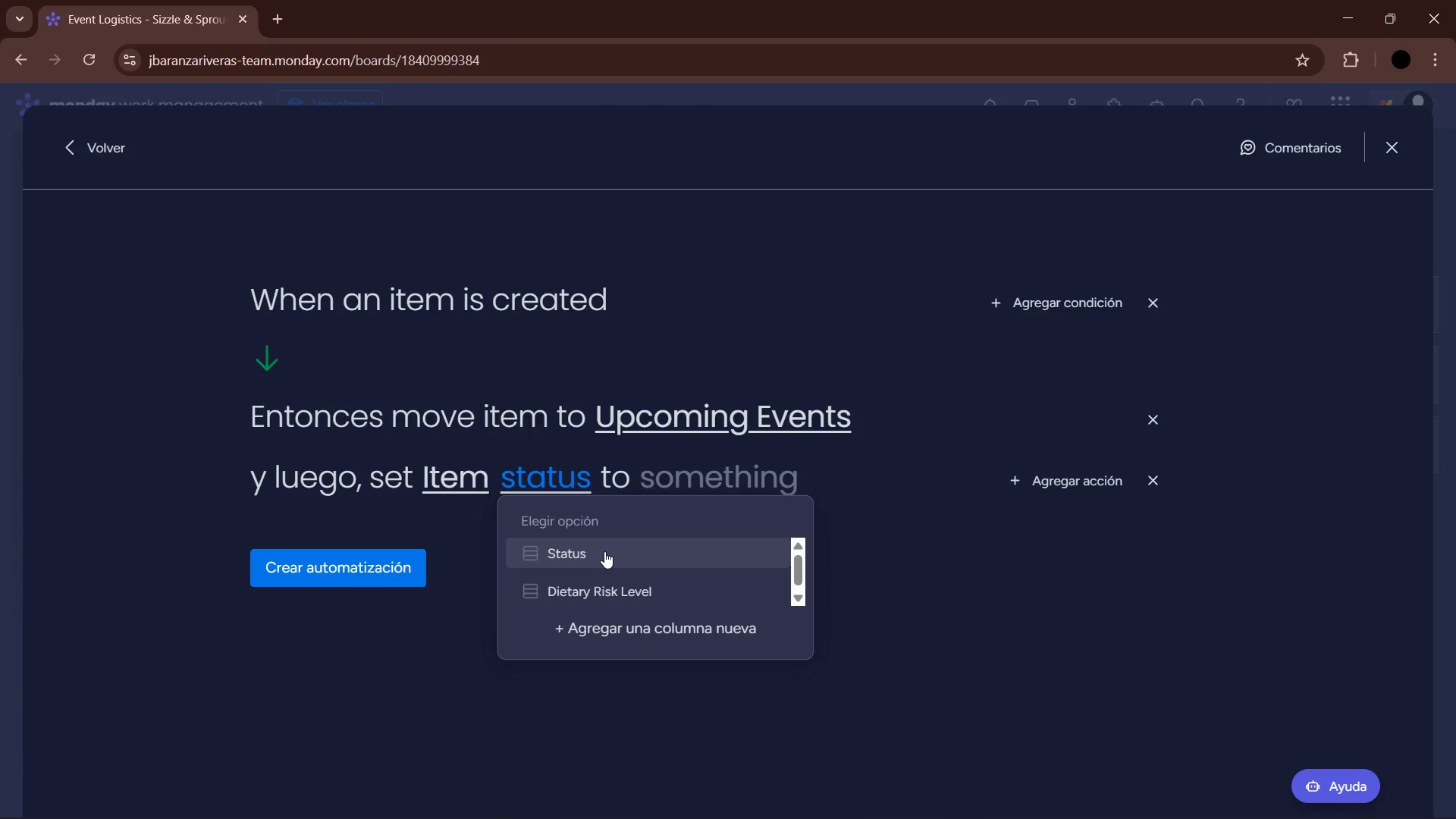 
double_click([714, 484])
 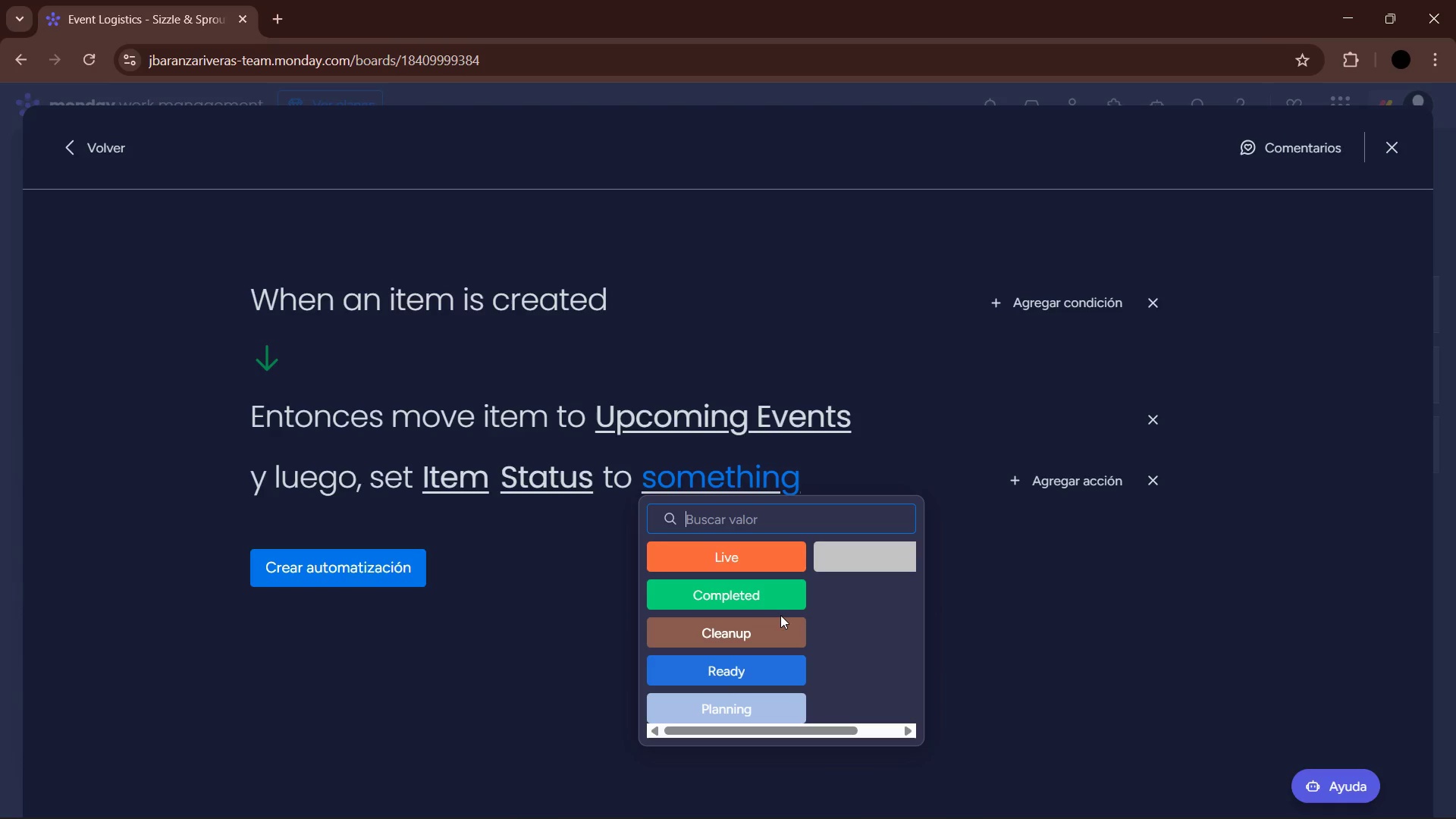 
left_click([757, 701])
 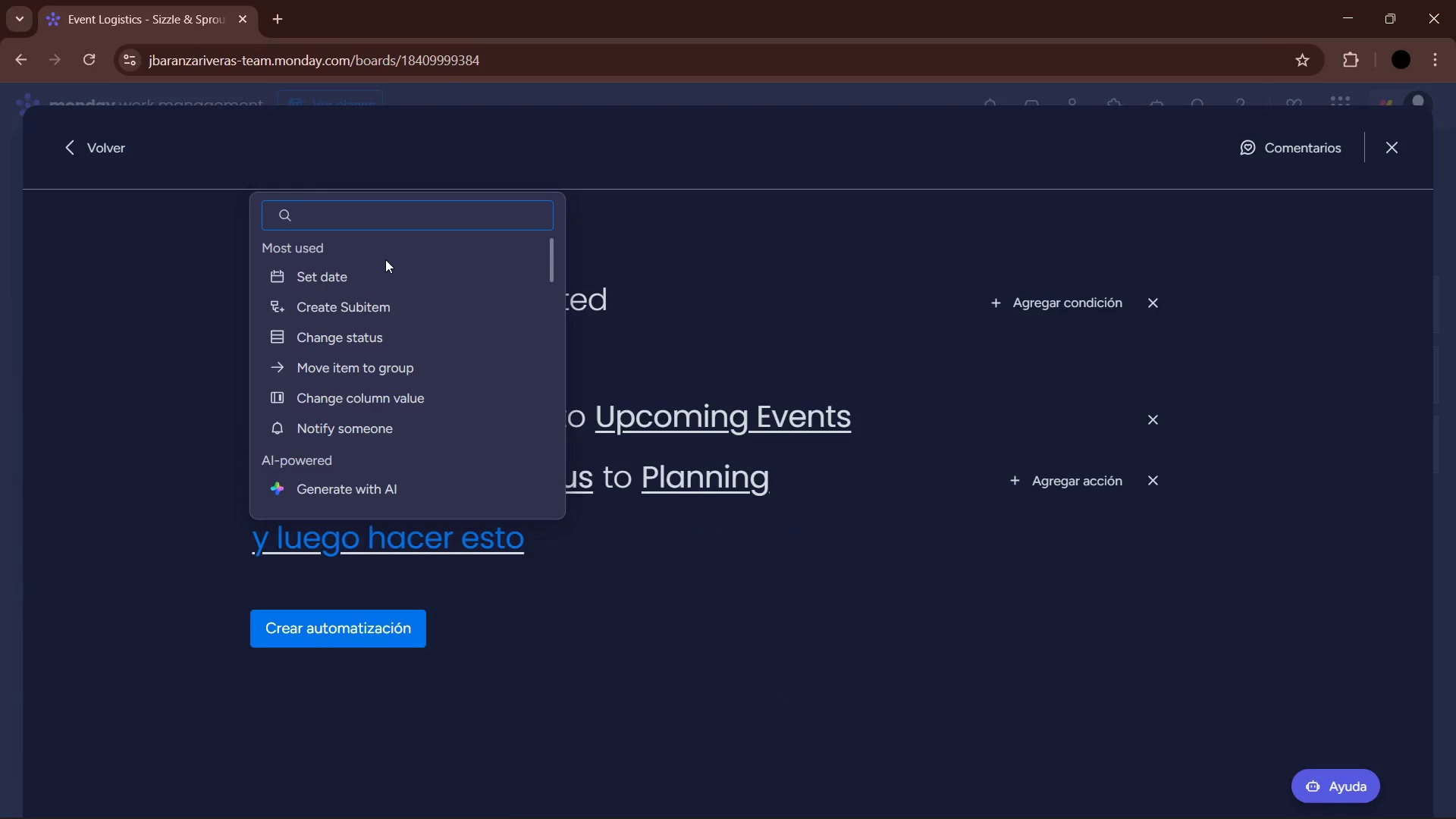 
wait(6.76)
 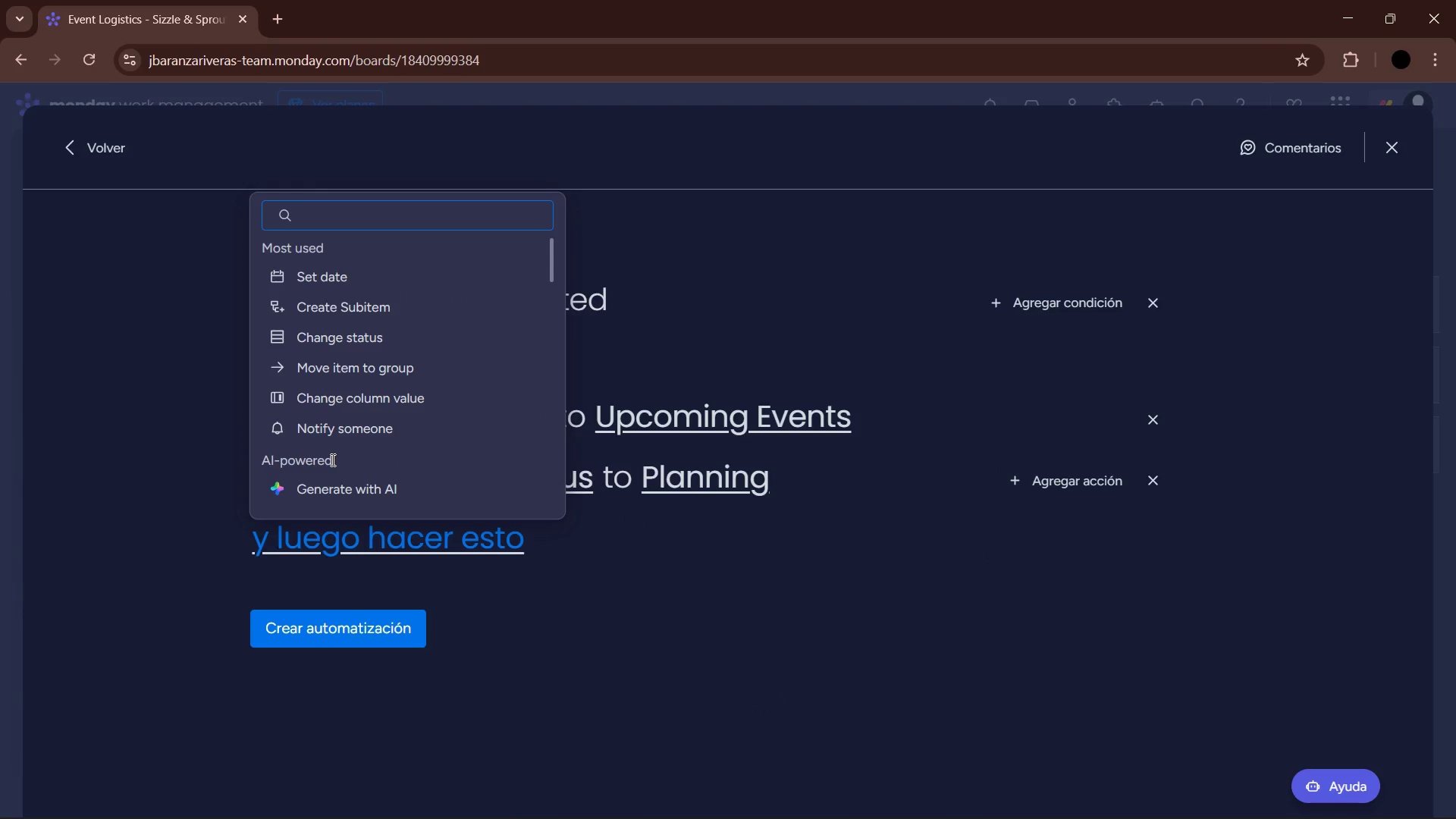 
left_click([367, 397])
 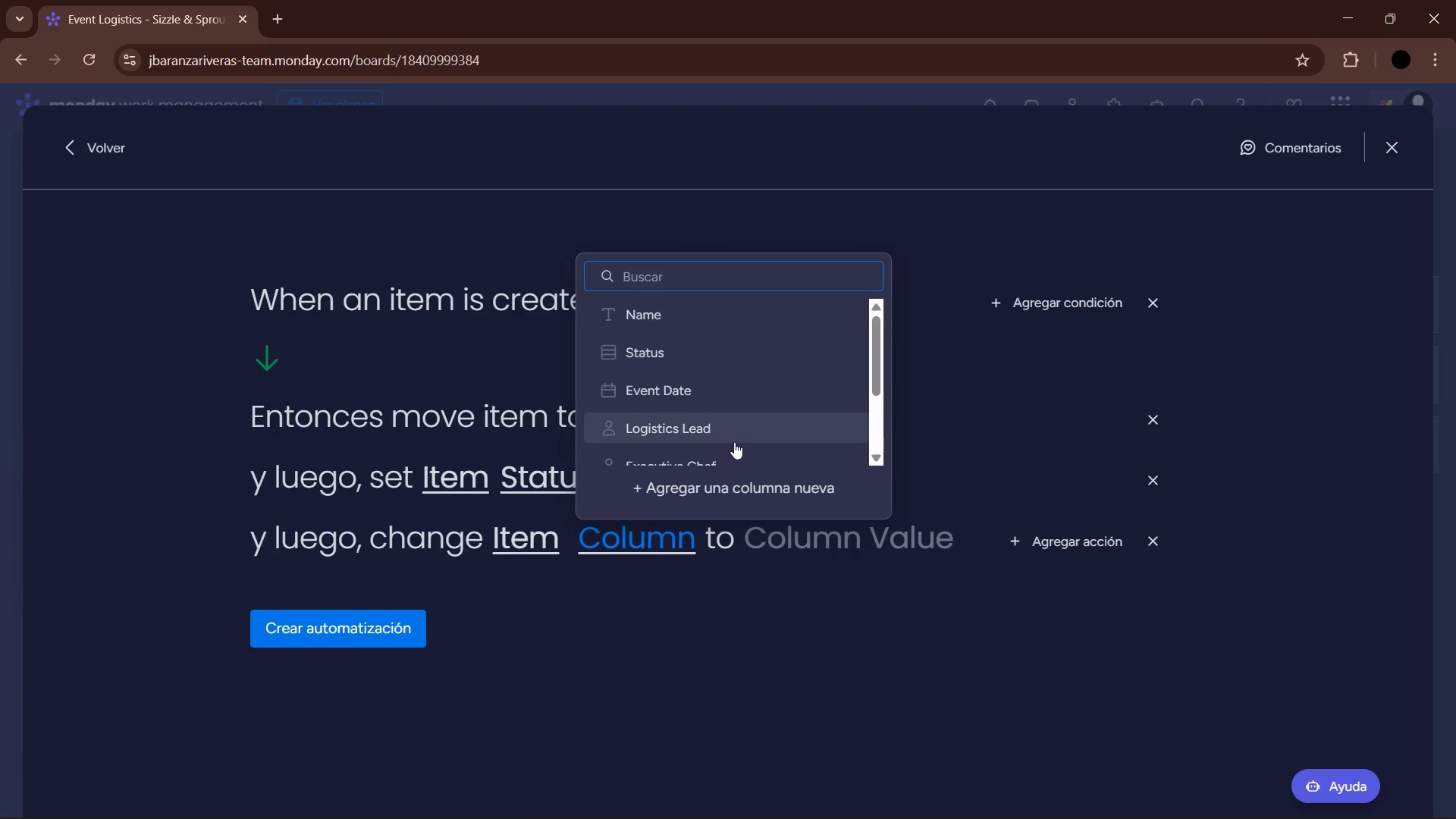 
left_click([728, 422])
 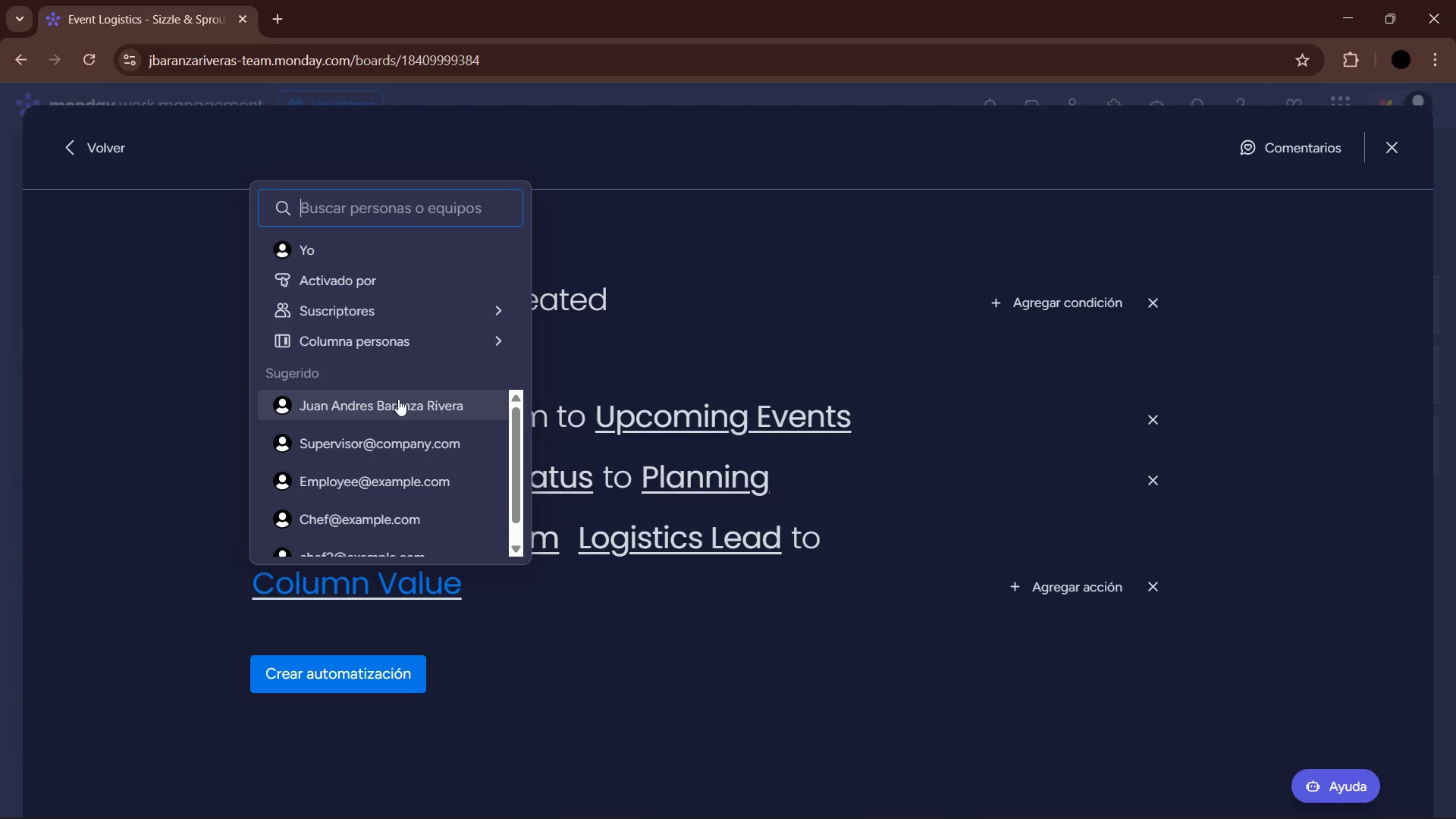 
left_click([409, 404])
 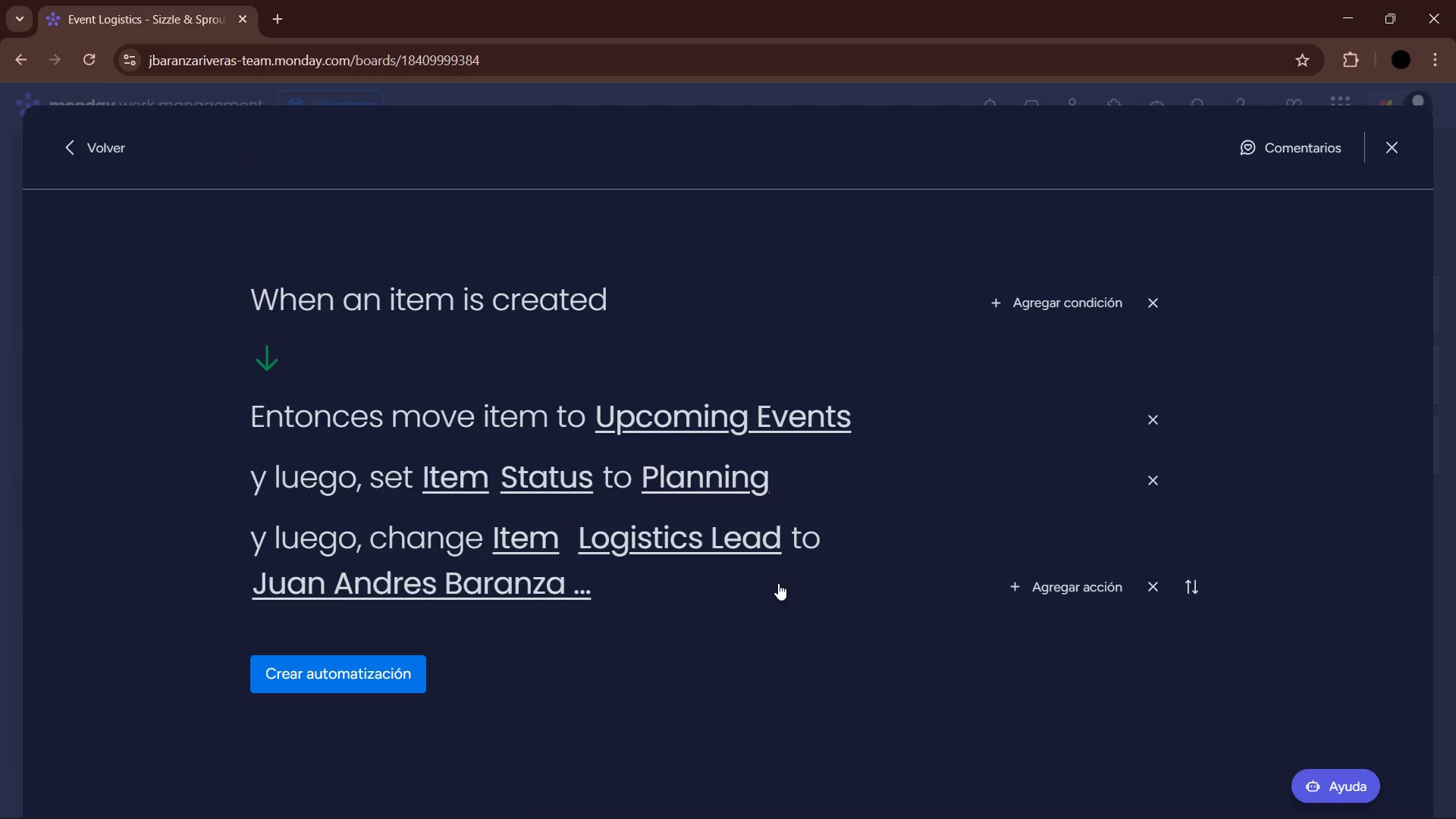 
left_click([383, 676])
 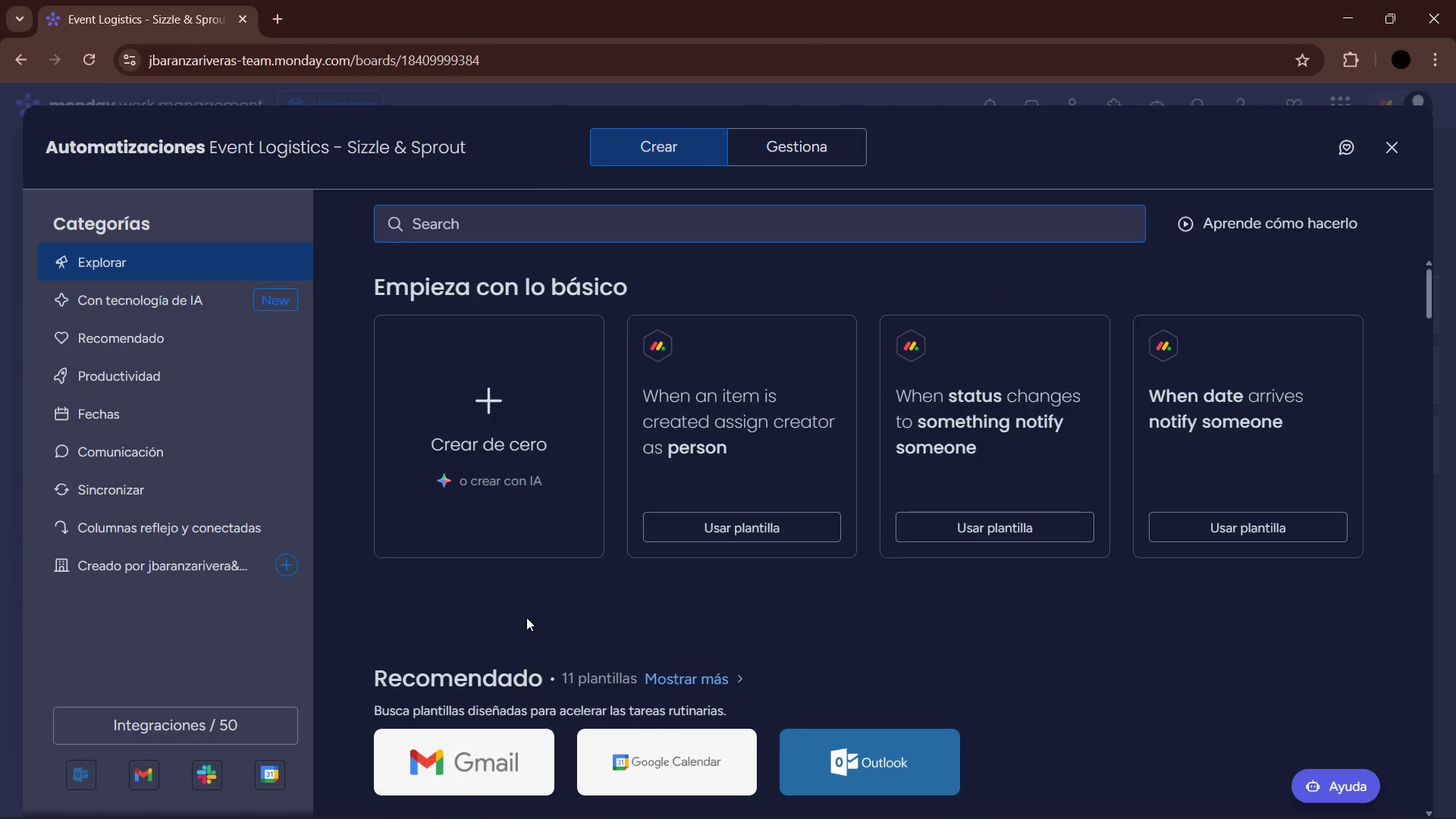 
left_click([769, 144])
 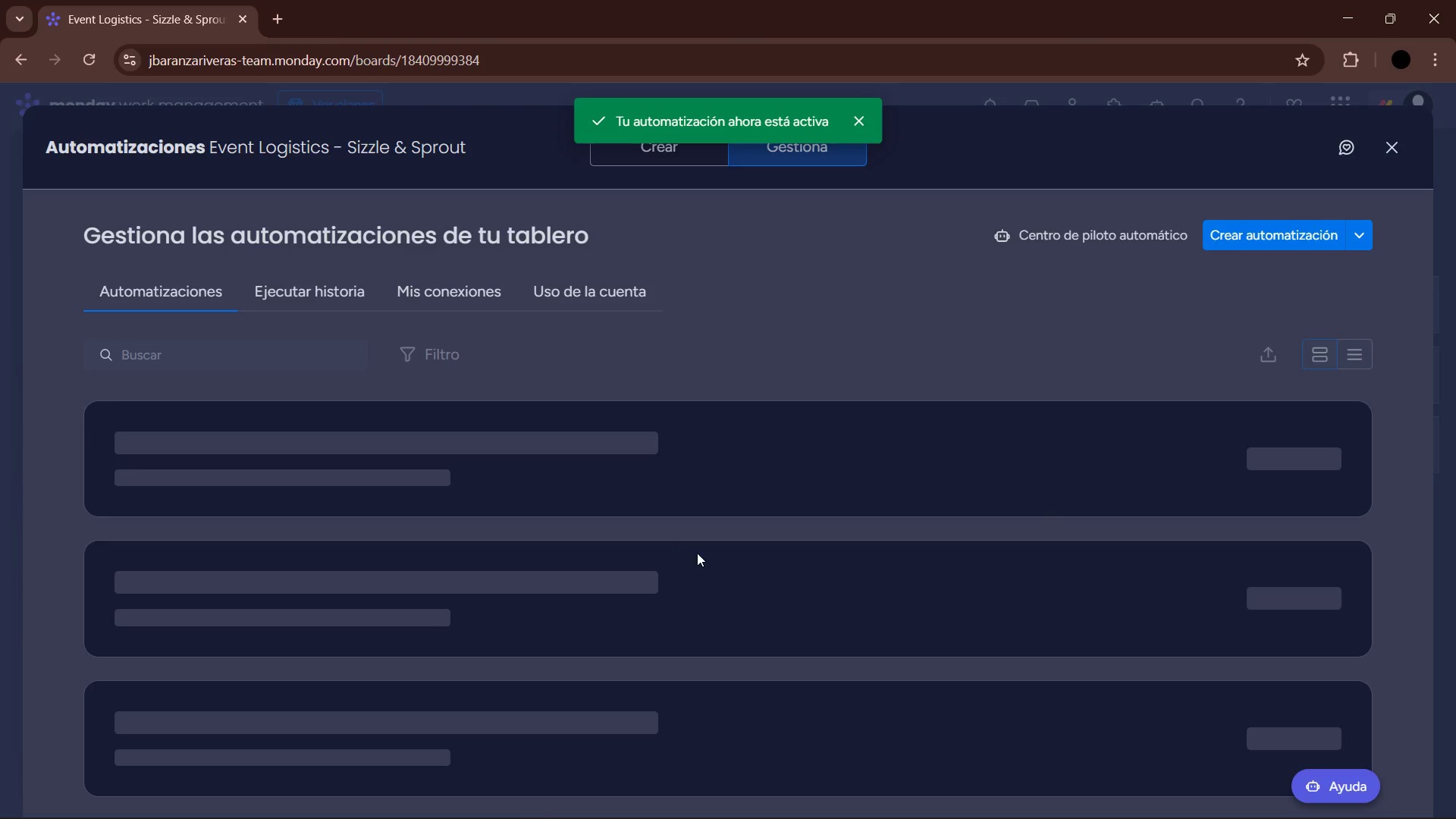 
scroll: coordinate [709, 566], scroll_direction: none, amount: 0.0
 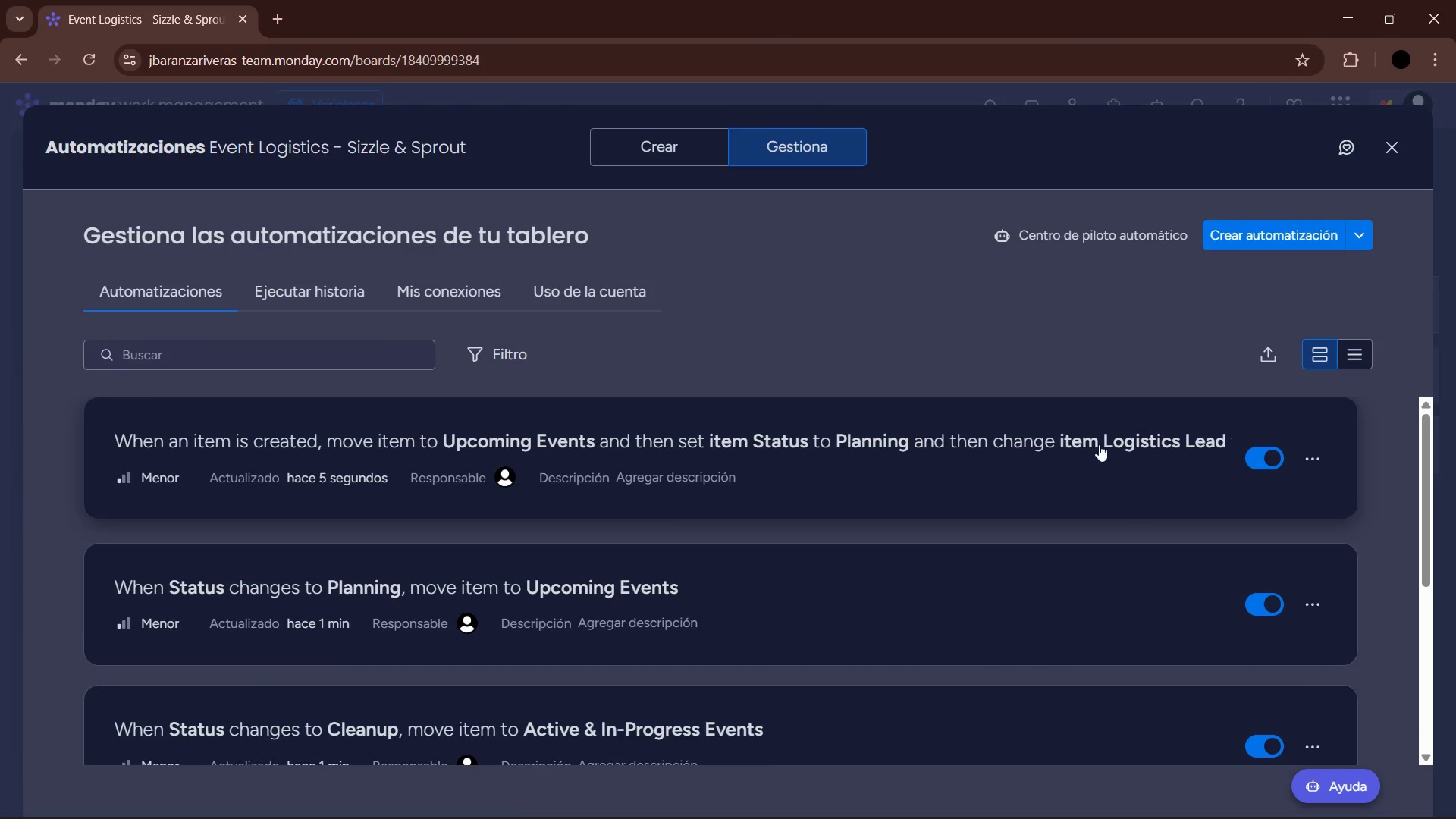 
mouse_move([985, 435])
 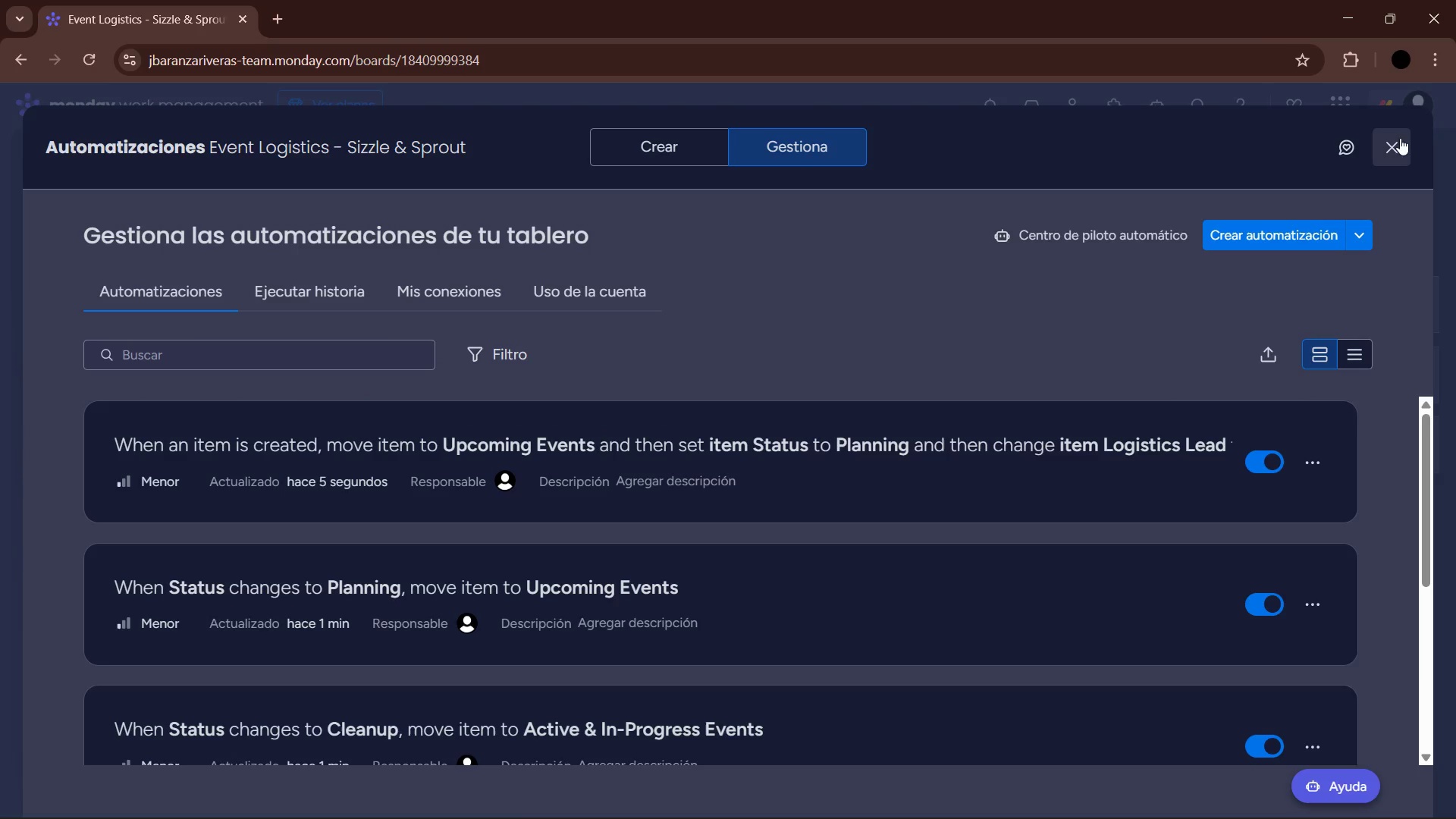 
left_click([1396, 151])
 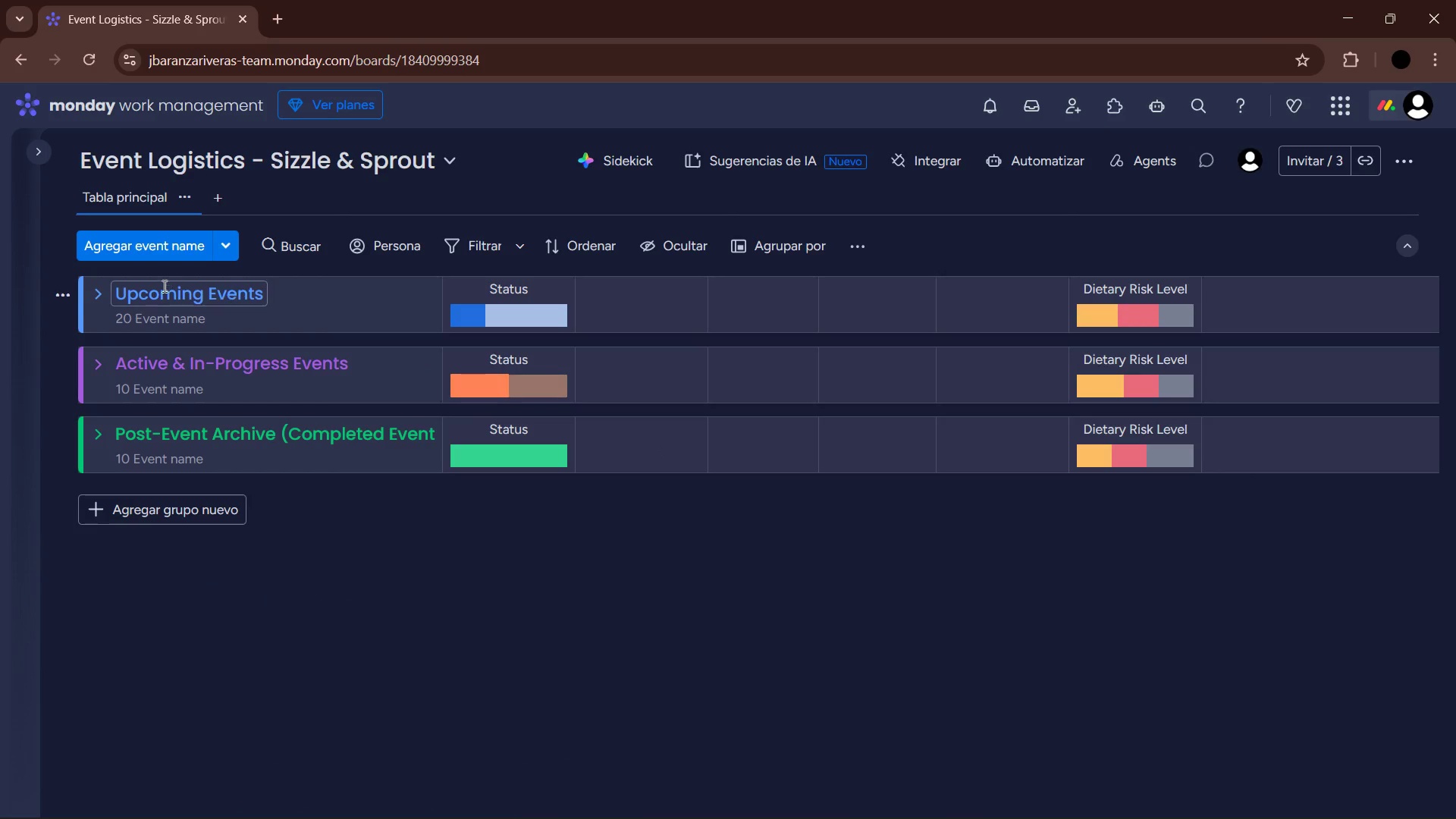 
left_click([90, 291])
 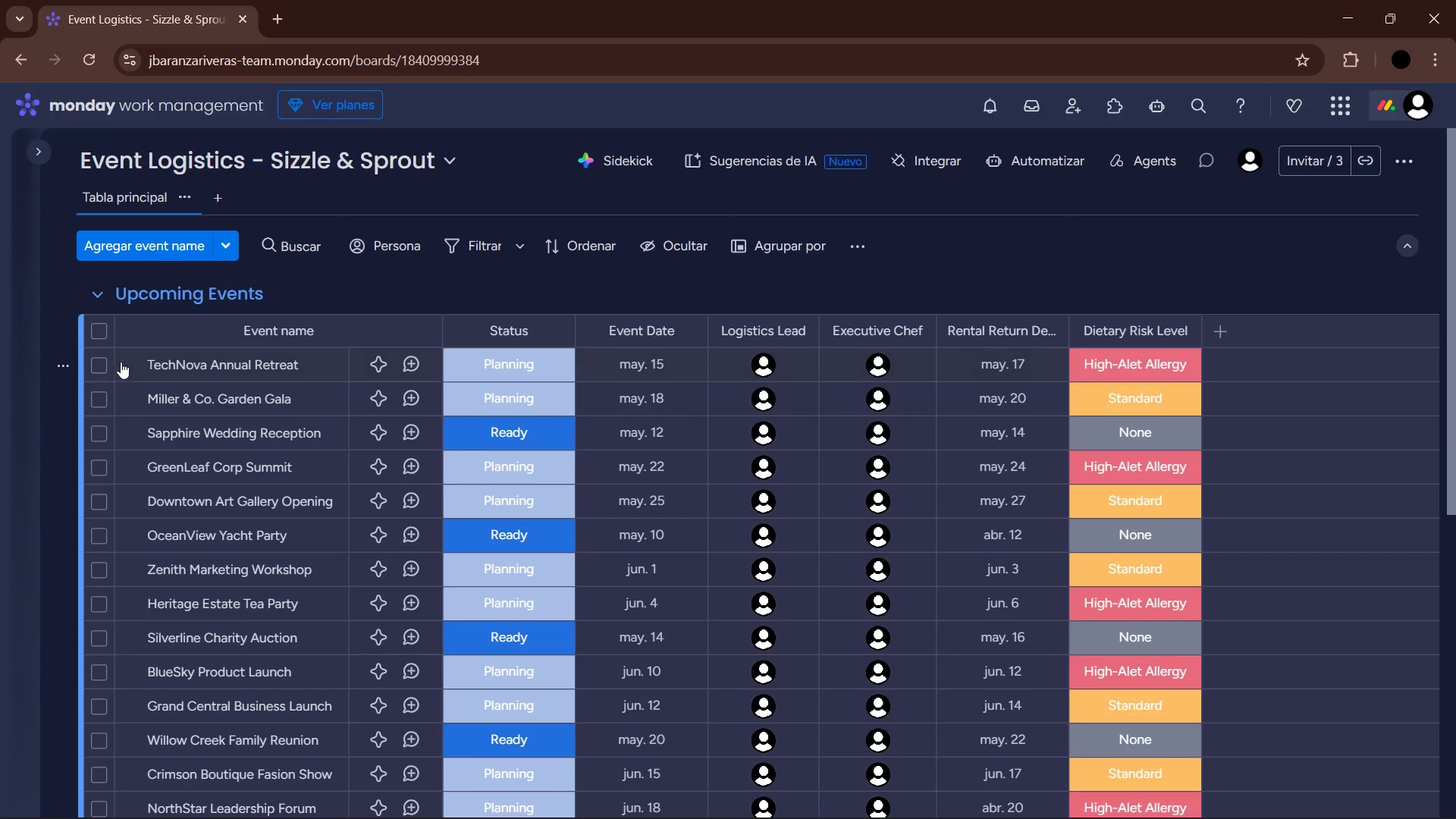 
scroll: coordinate [128, 413], scroll_direction: down, amount: 6.0
 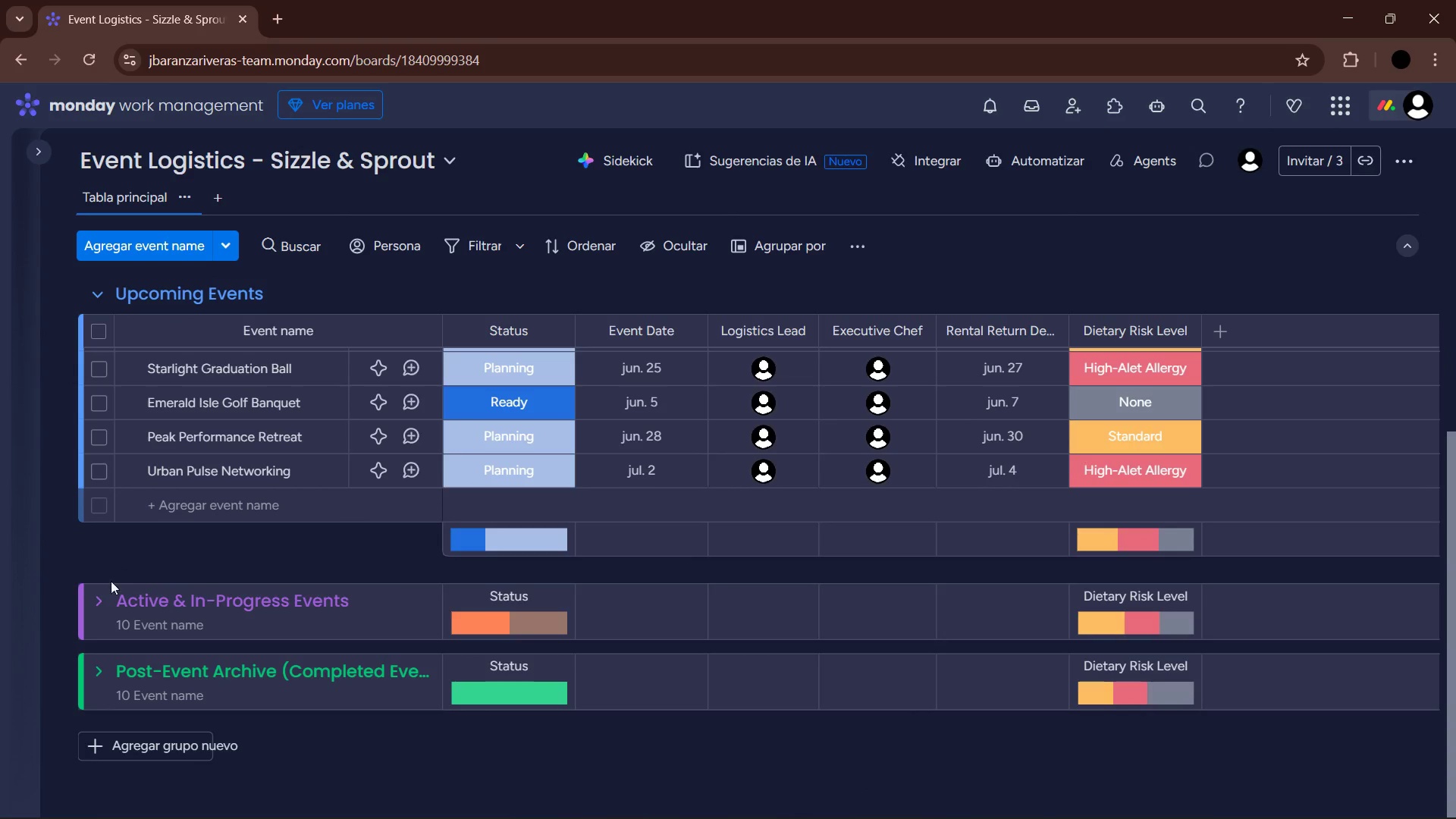 
left_click([99, 606])
 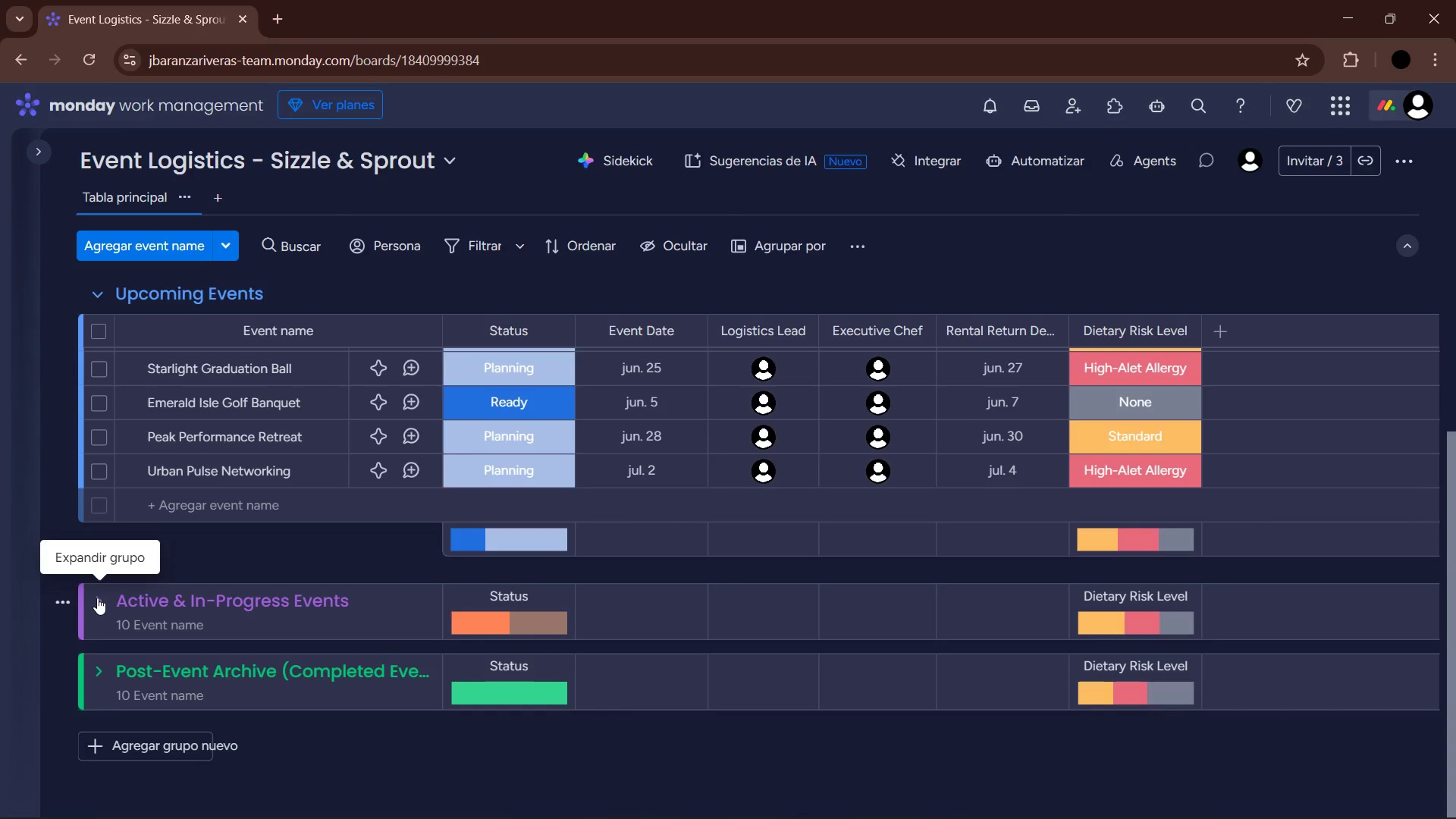 
scroll: coordinate [105, 576], scroll_direction: down, amount: 14.0
 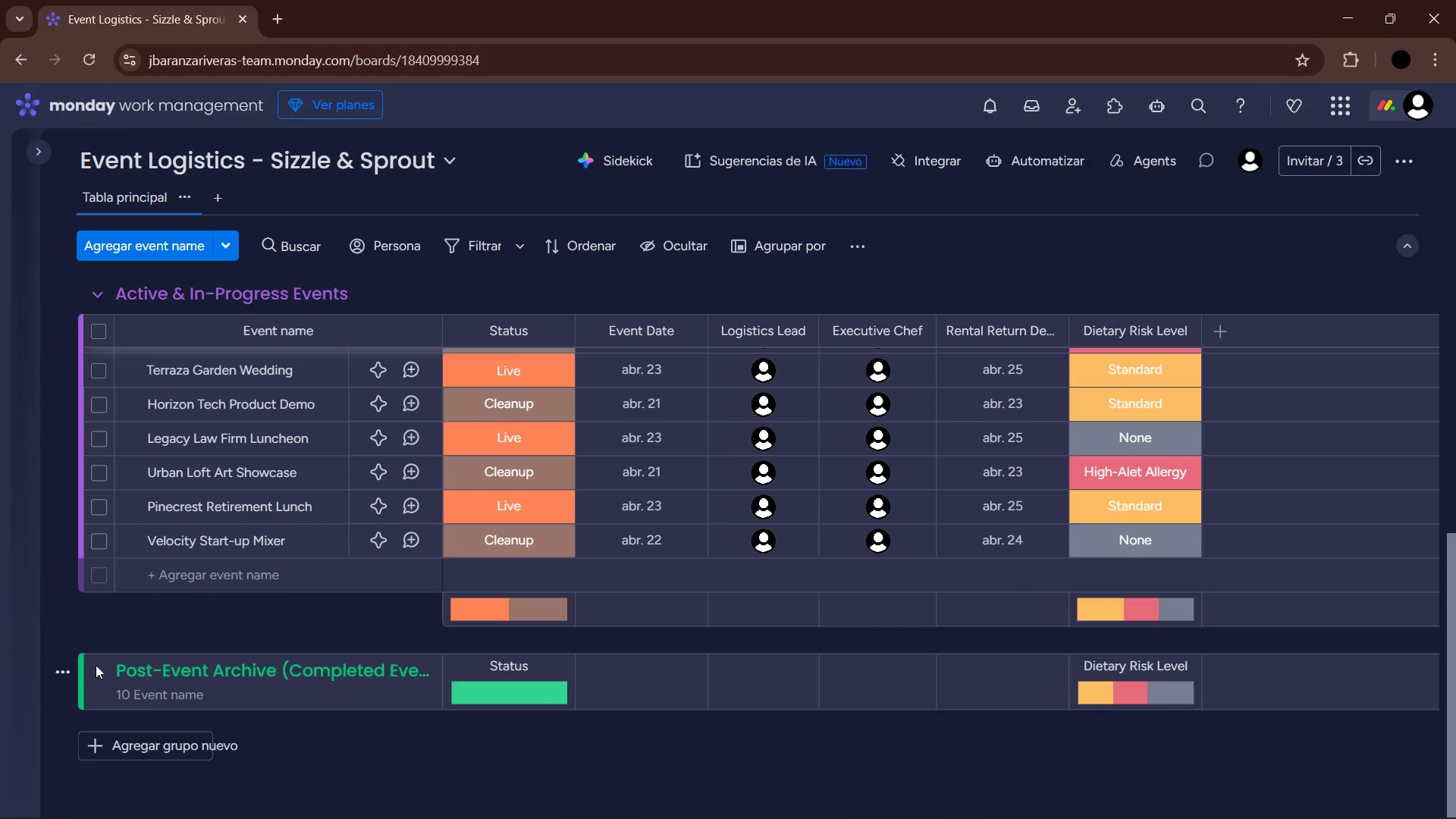 
left_click([98, 666])
 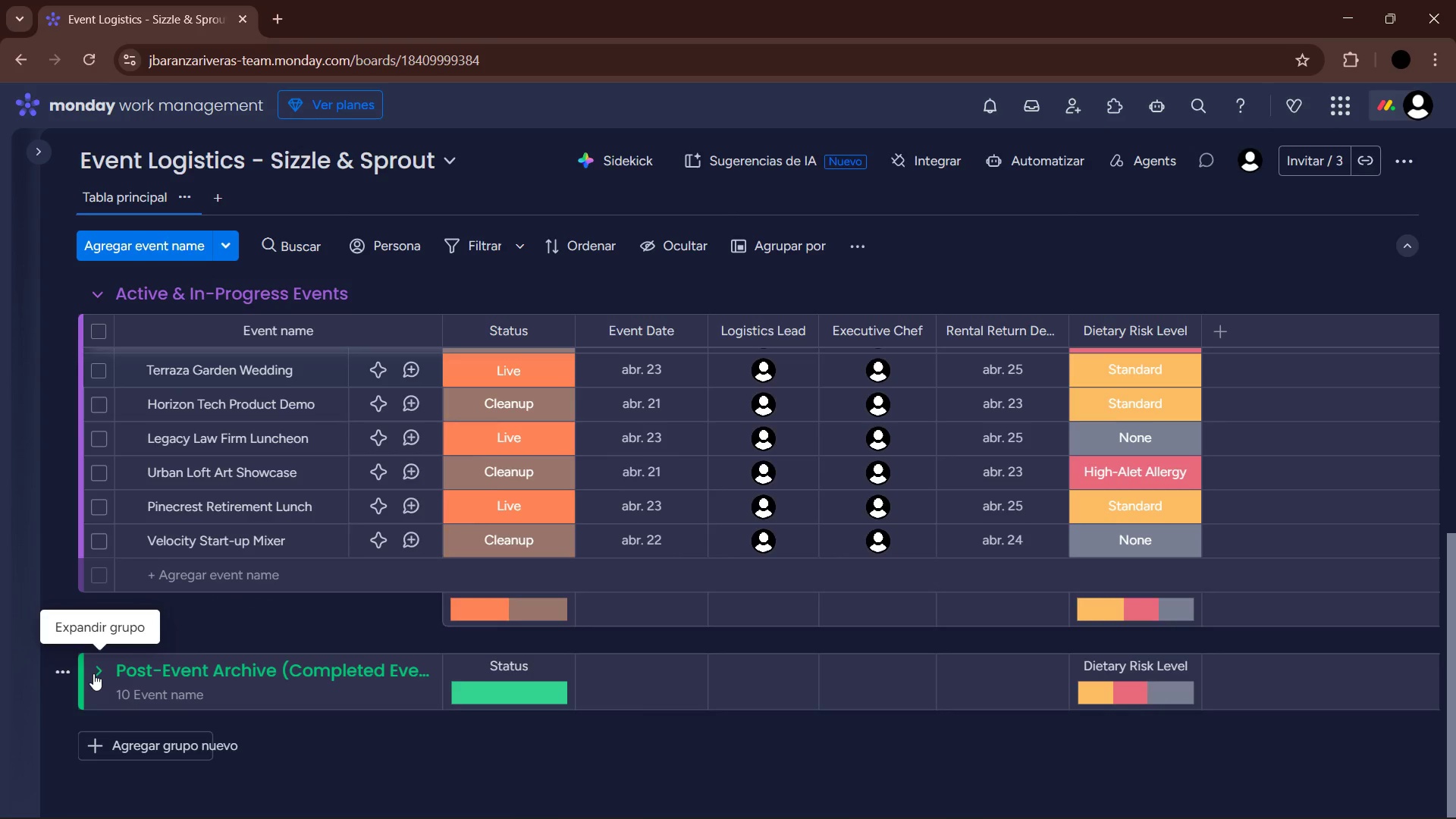 
left_click([96, 673])
 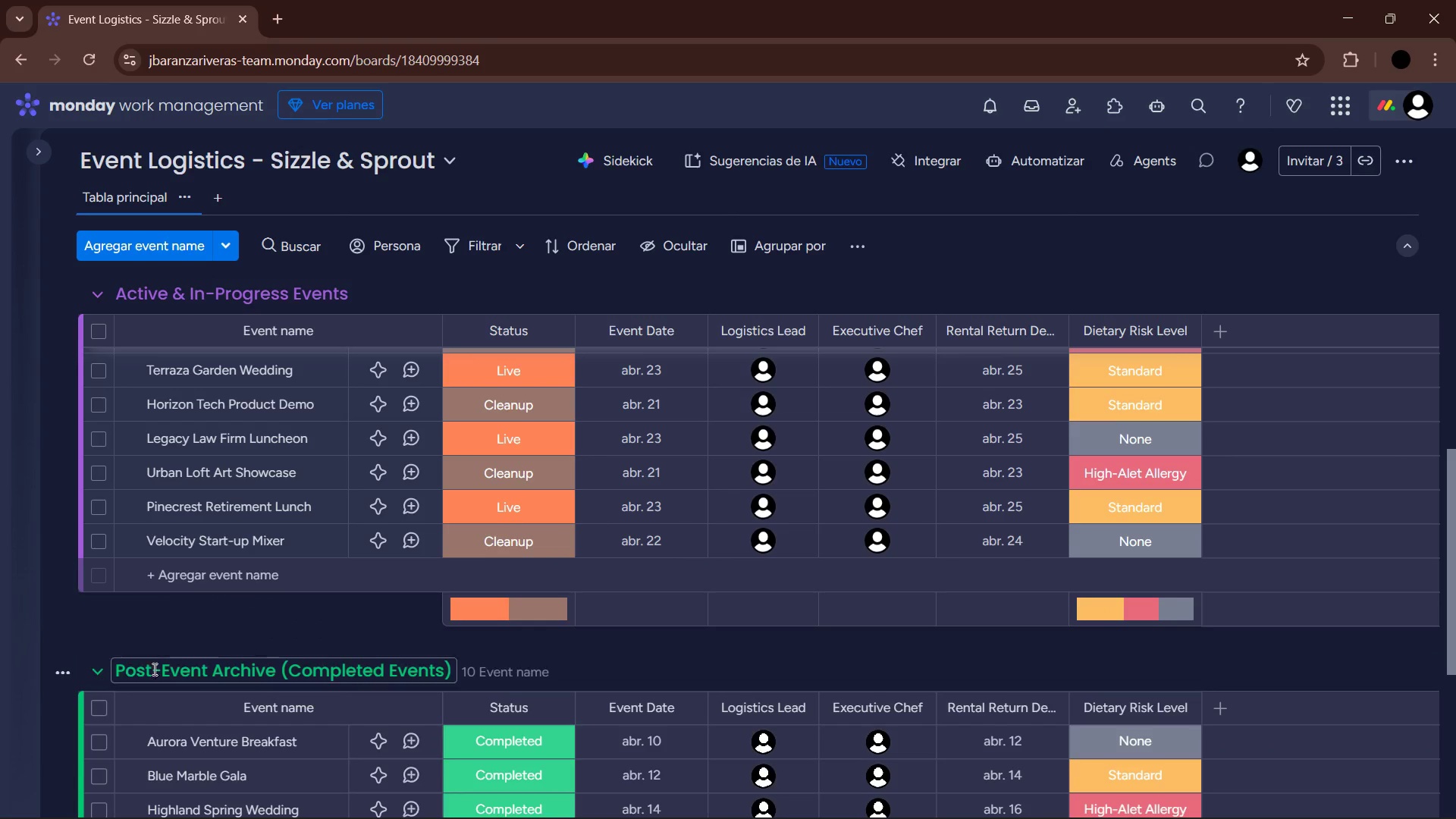 
scroll: coordinate [434, 625], scroll_direction: down, amount: 8.0
 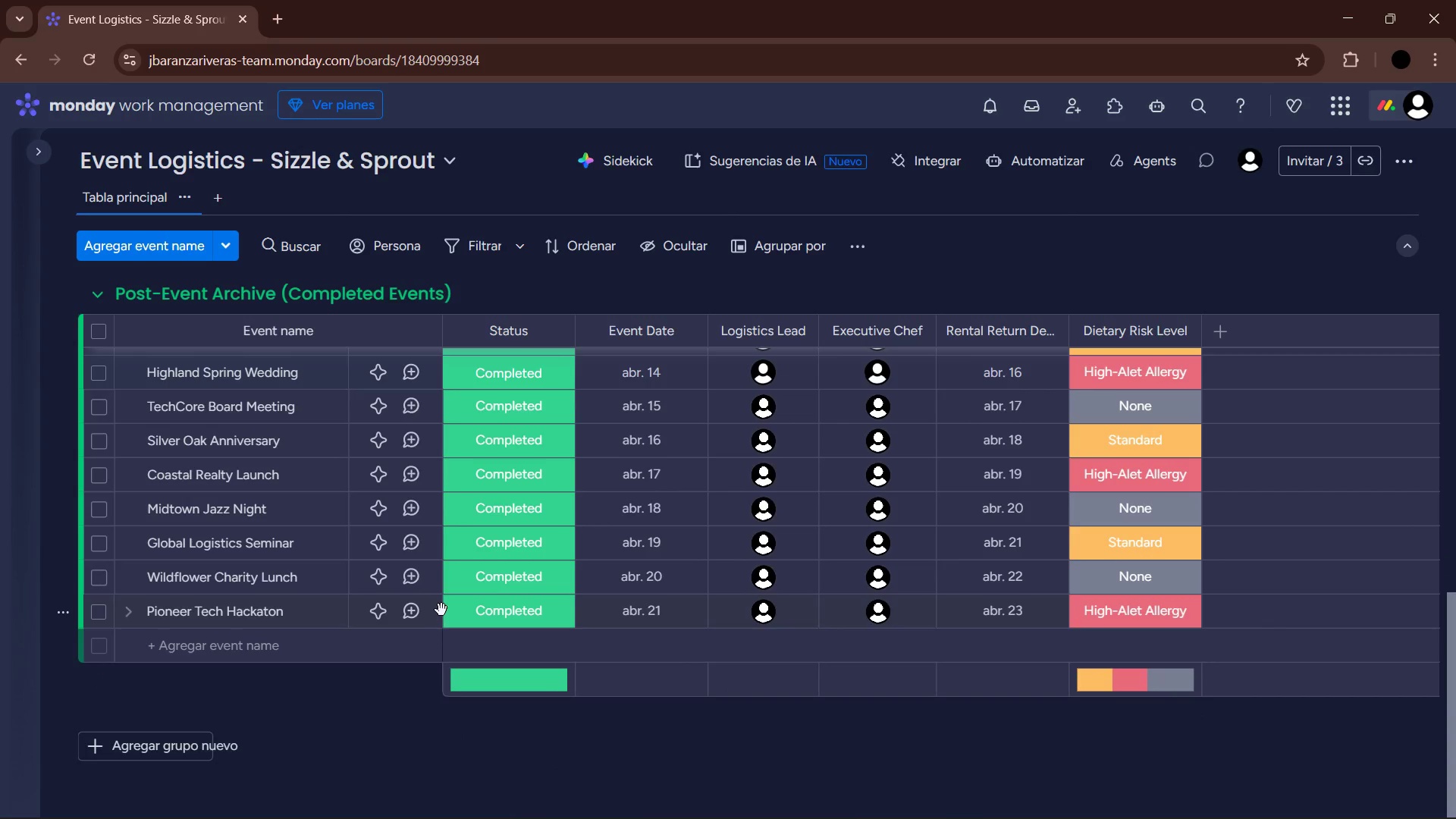 
scroll: coordinate [518, 595], scroll_direction: up, amount: 24.0
 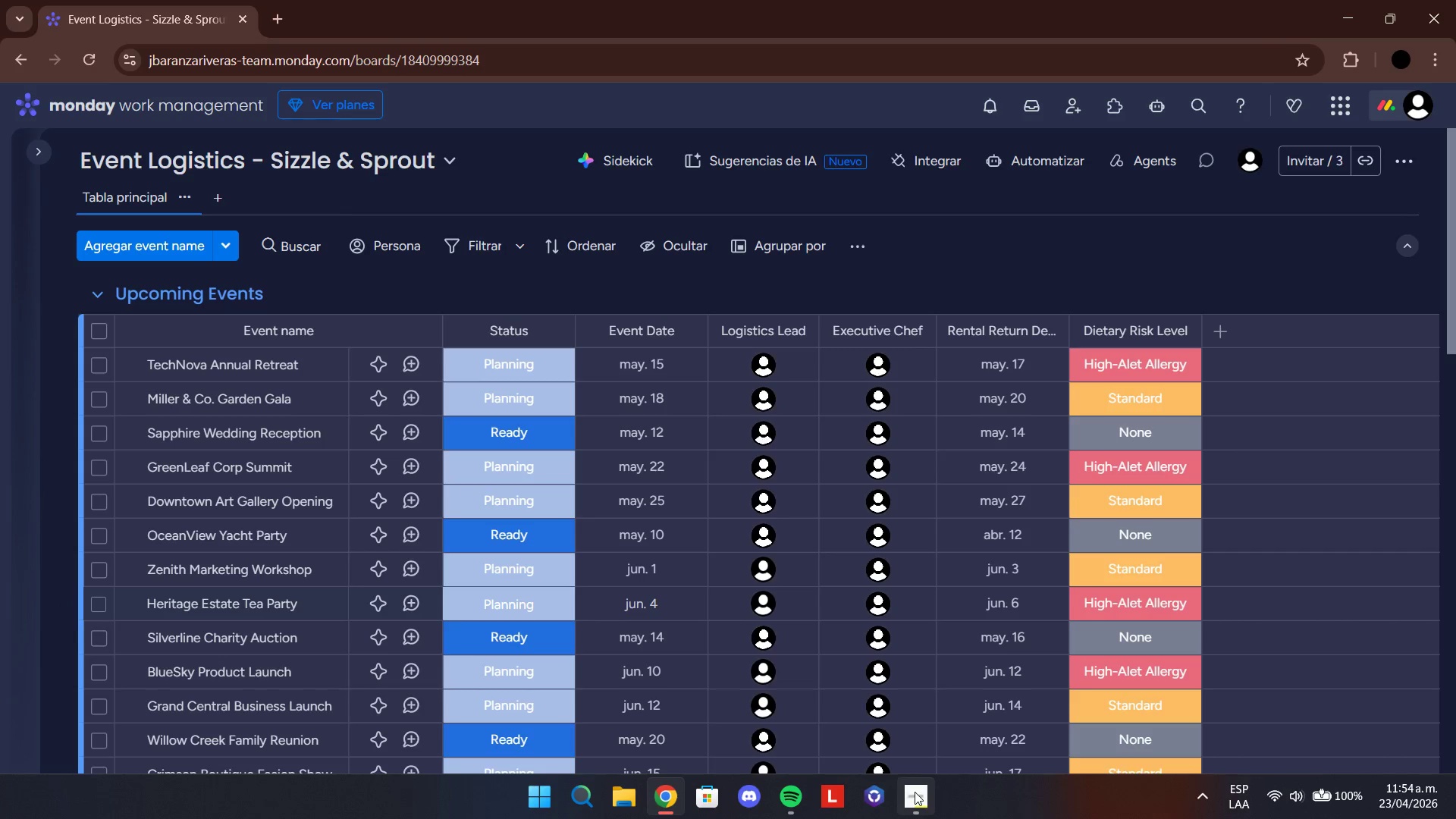 
left_click([915, 792])